 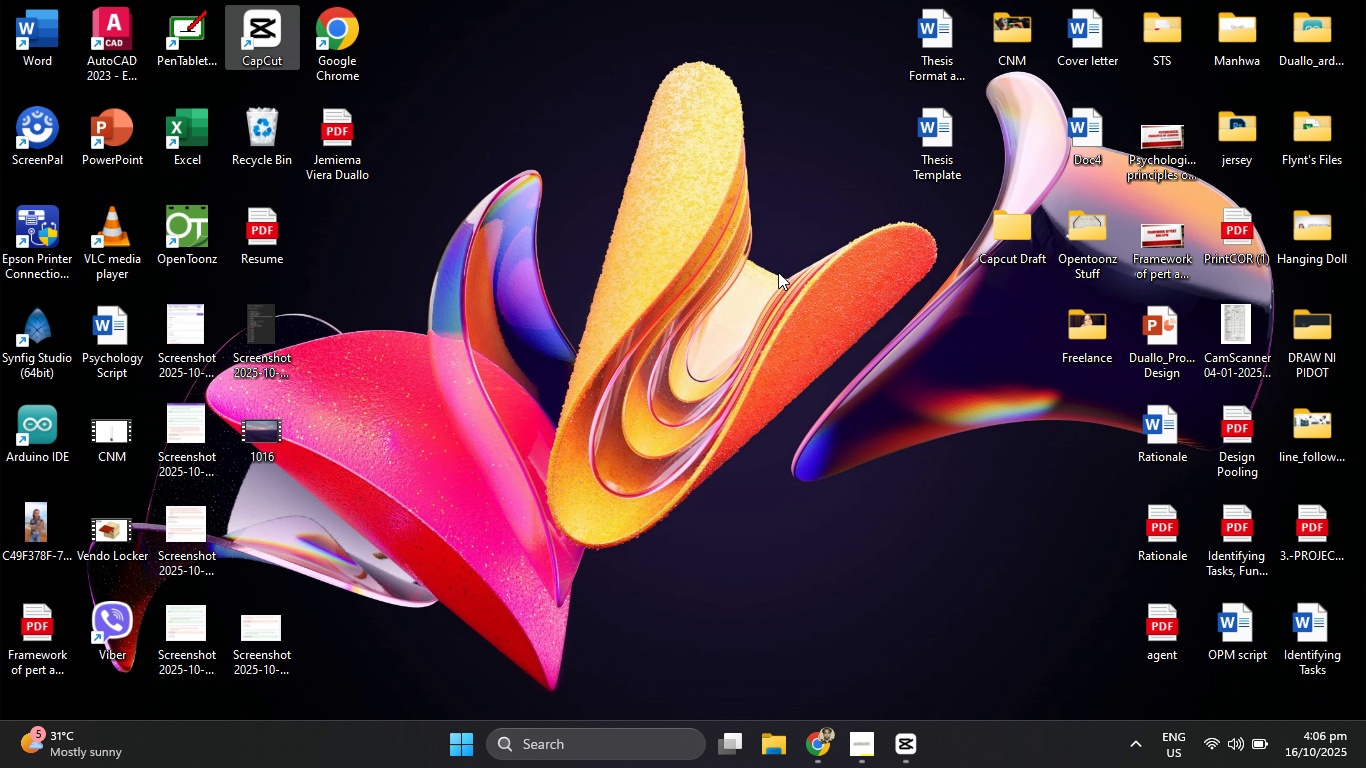 
left_click([905, 745])
 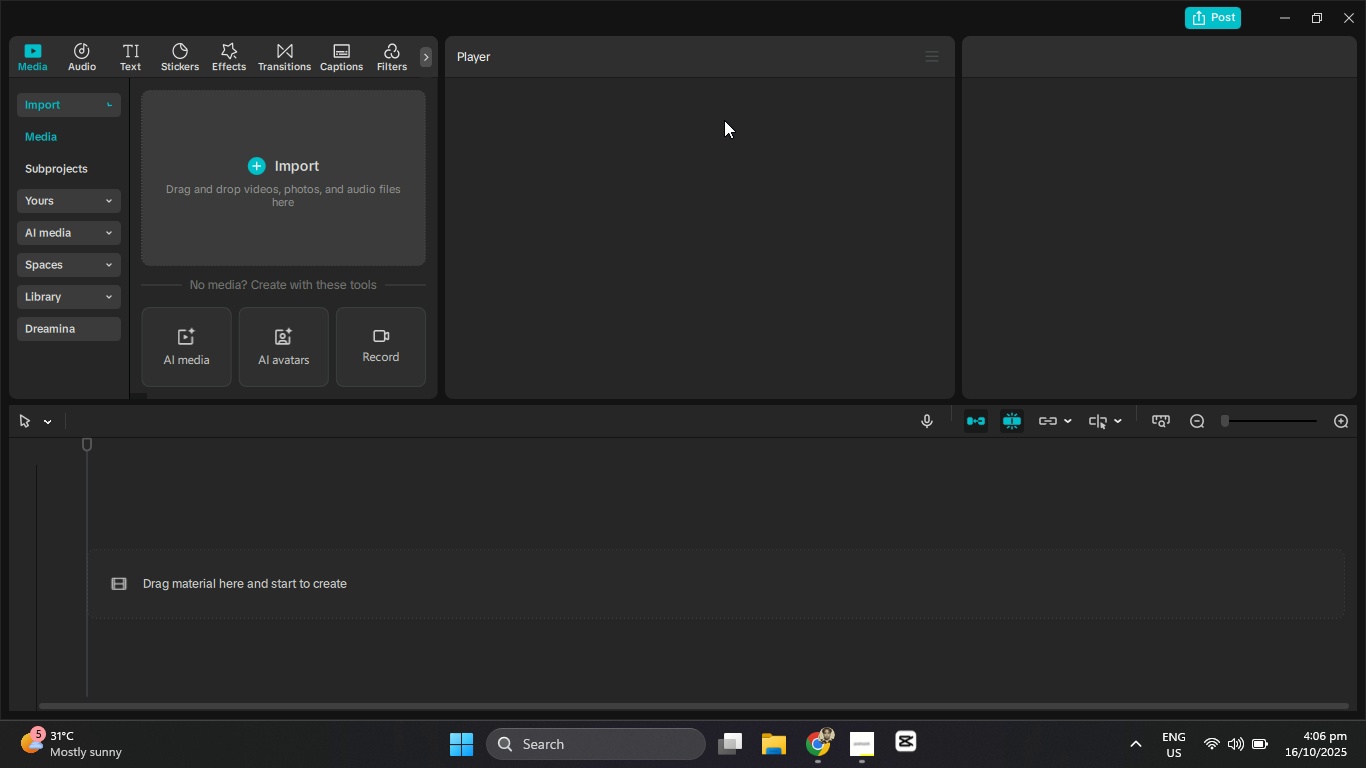 
left_click([290, 171])
 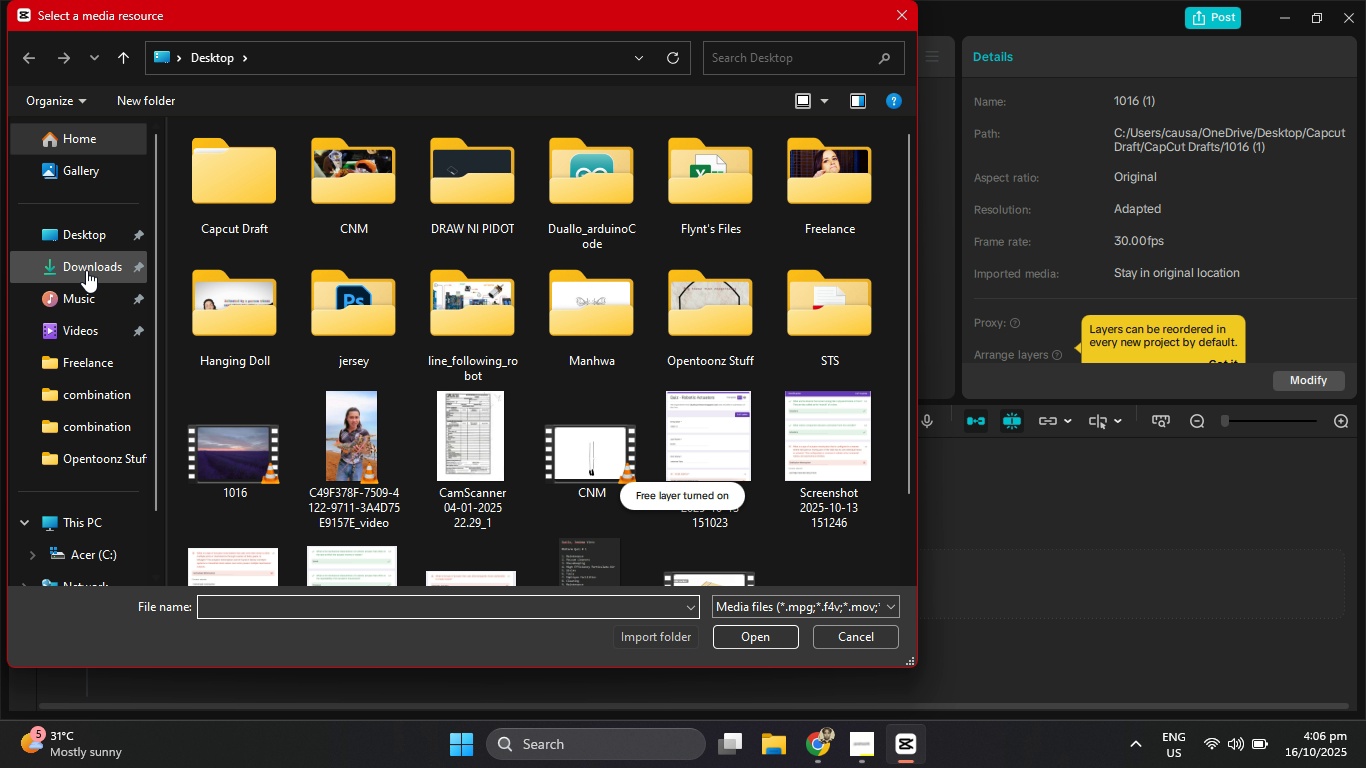 
left_click([89, 273])
 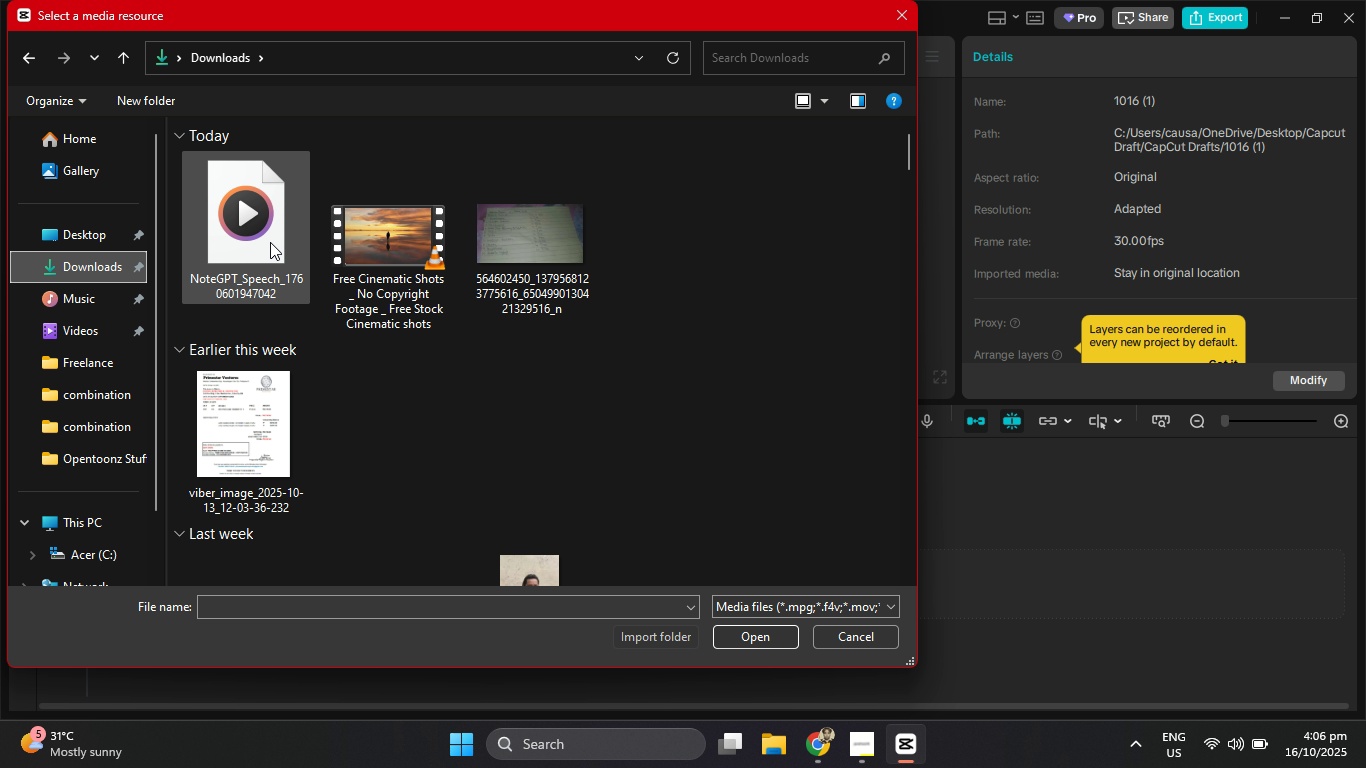 
mouse_move([323, 259])
 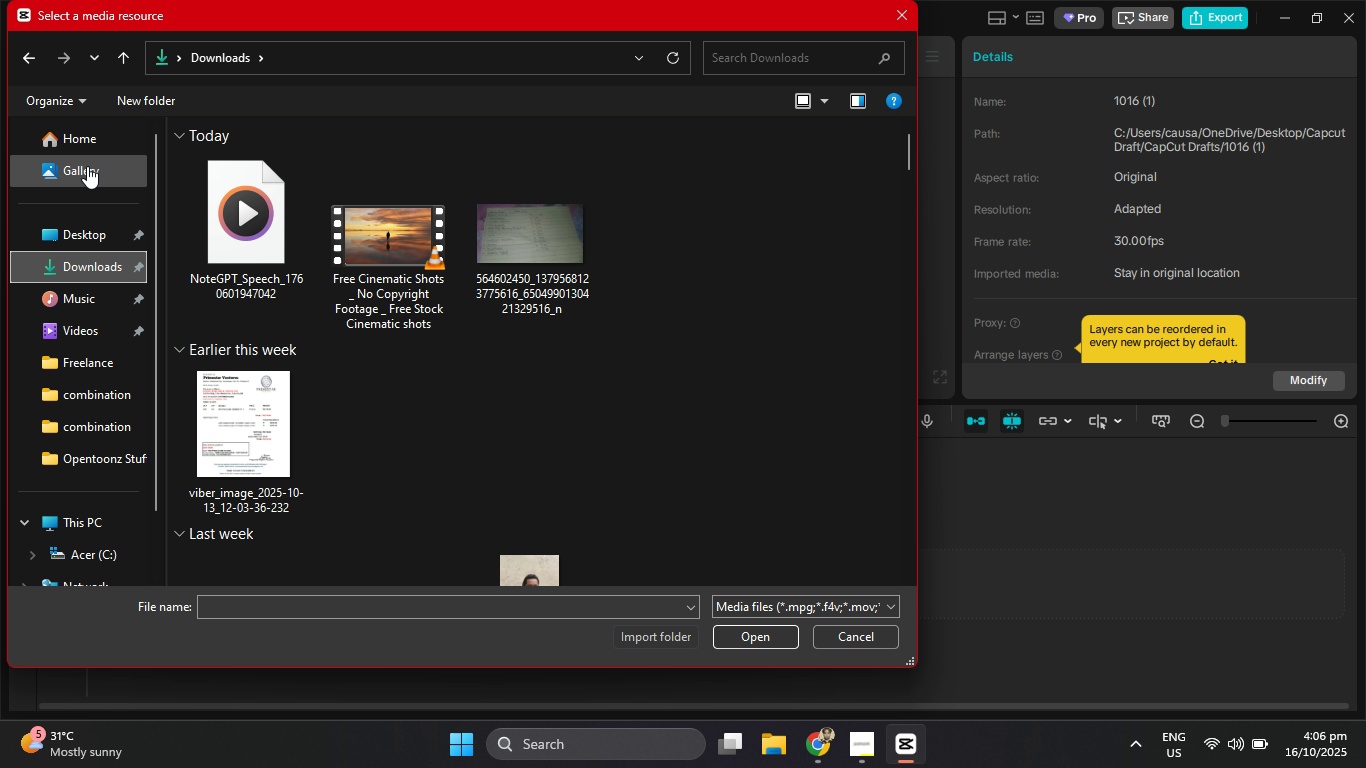 
left_click([91, 240])
 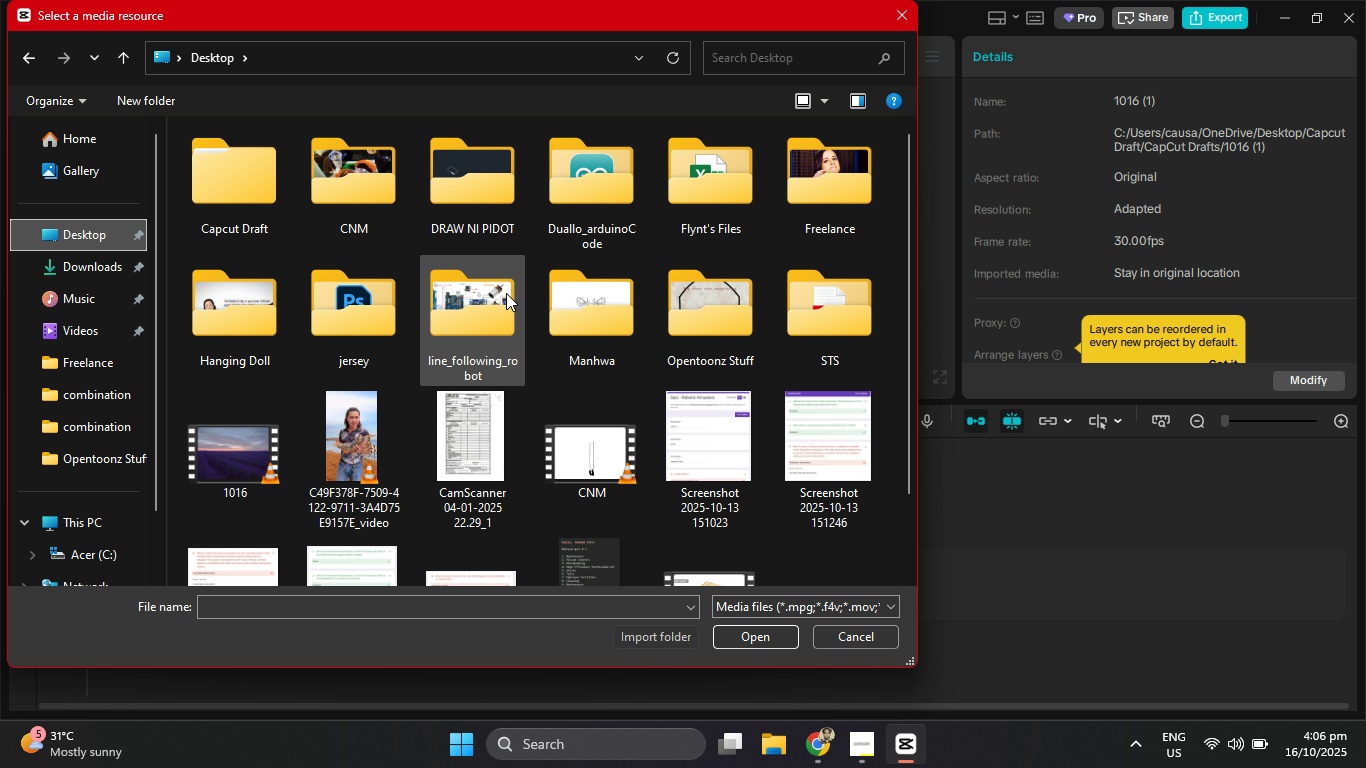 
scroll: coordinate [512, 326], scroll_direction: down, amount: 4.0
 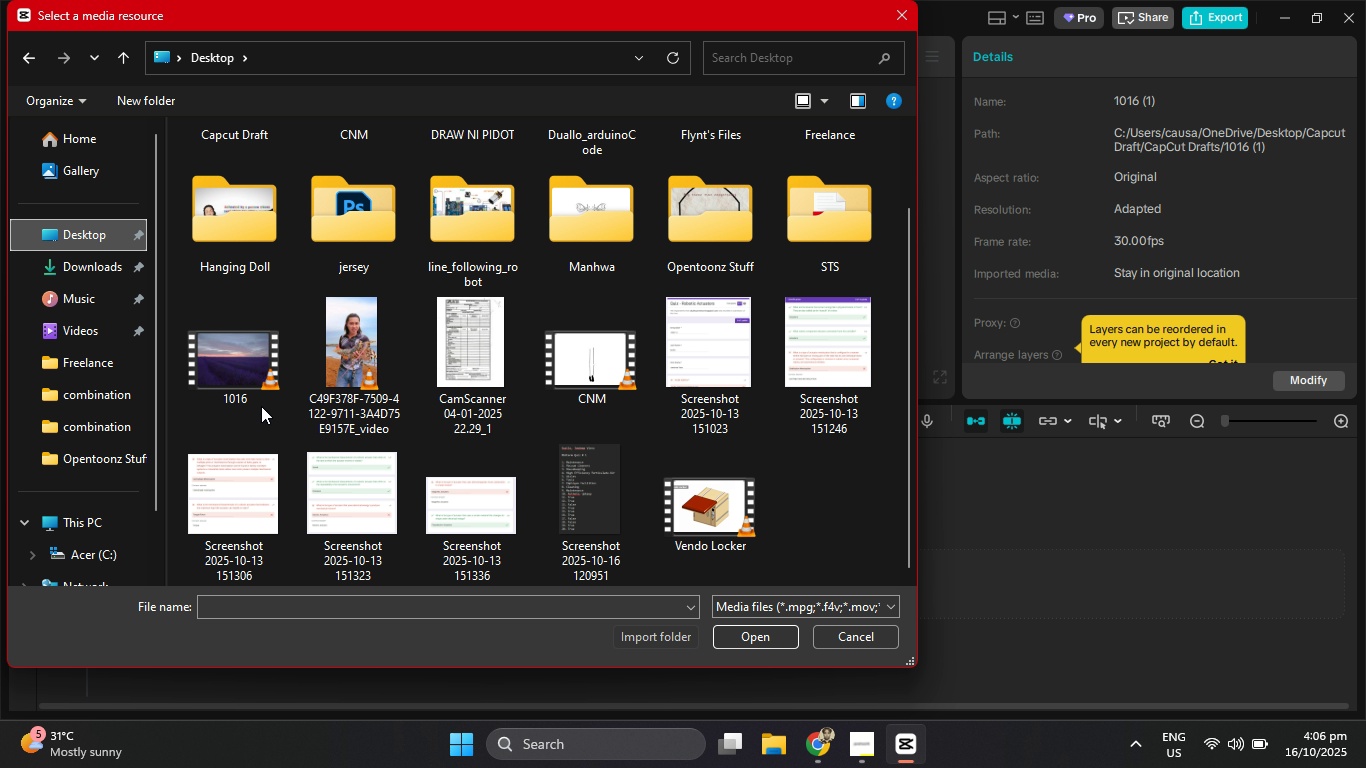 
left_click([251, 345])
 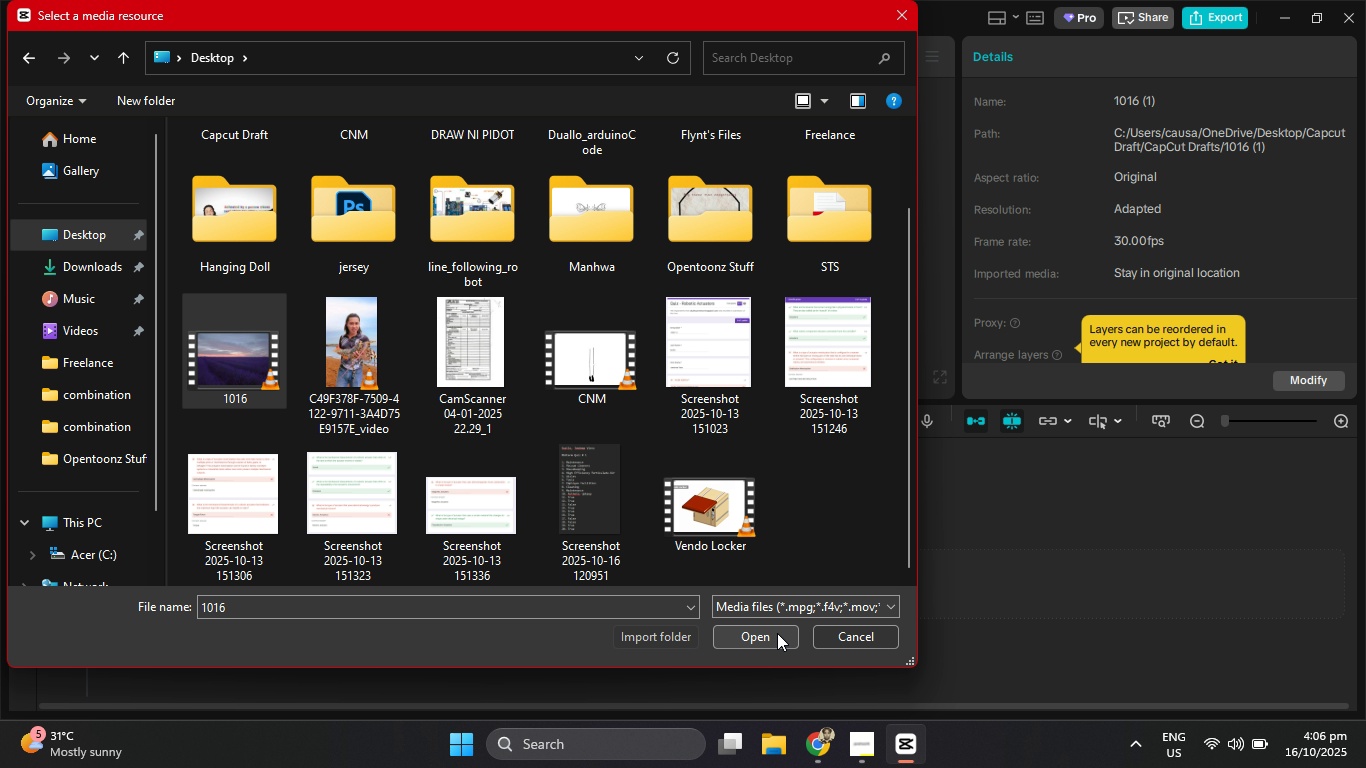 
left_click([777, 633])
 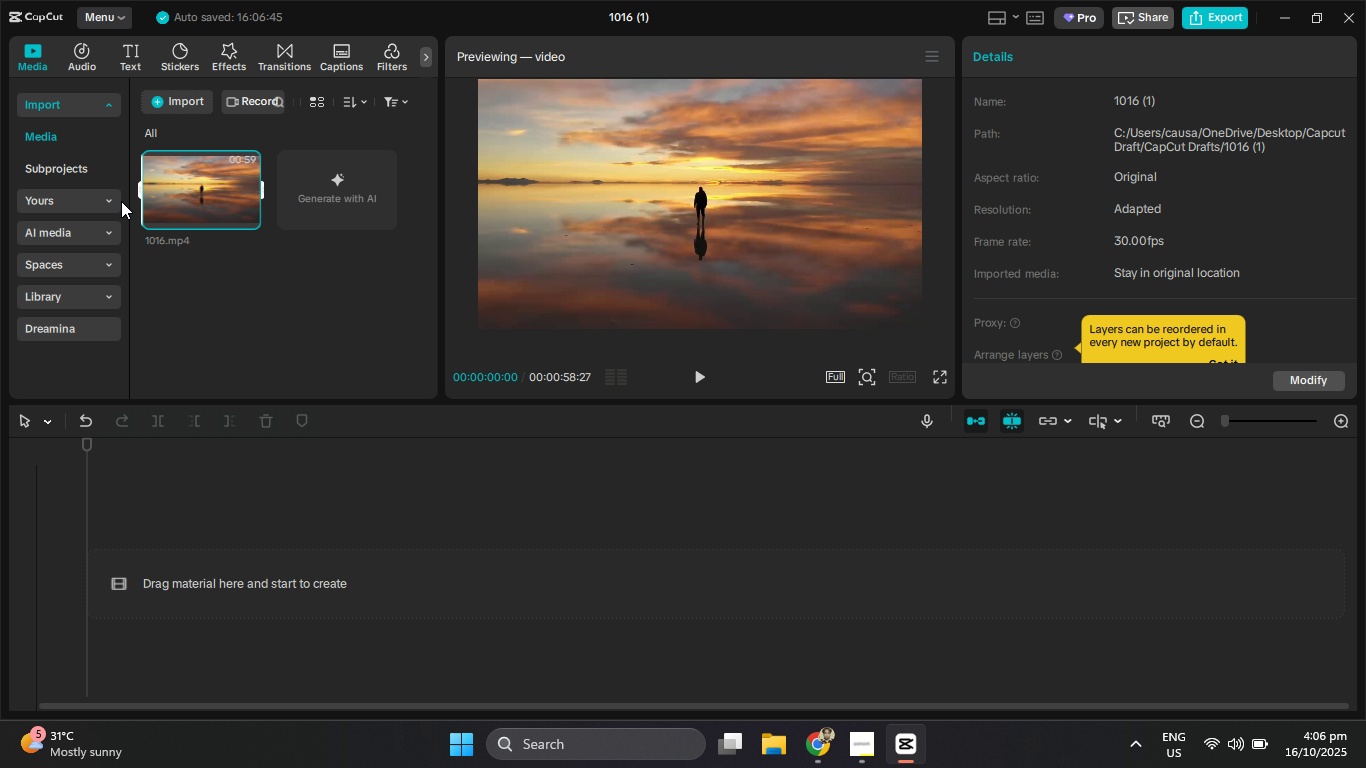 
left_click([184, 98])
 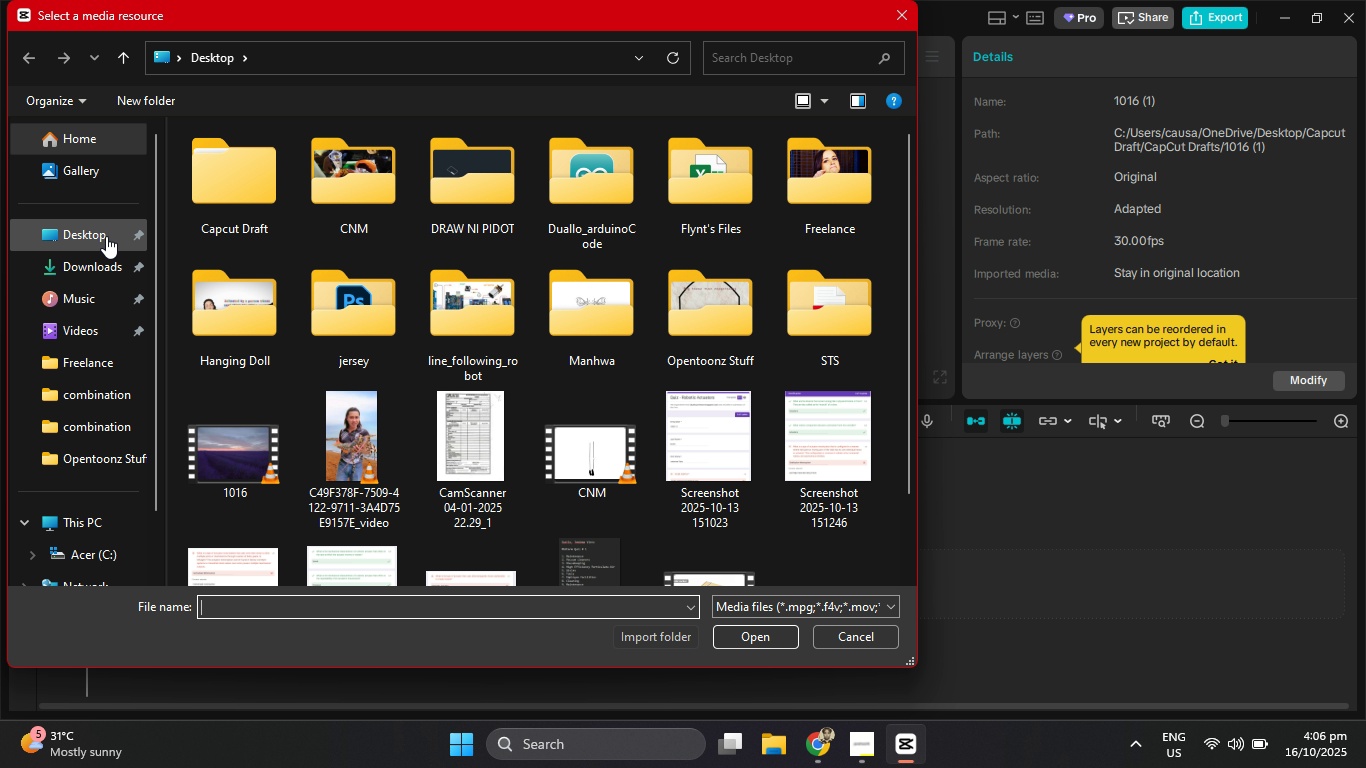 
left_click([105, 269])
 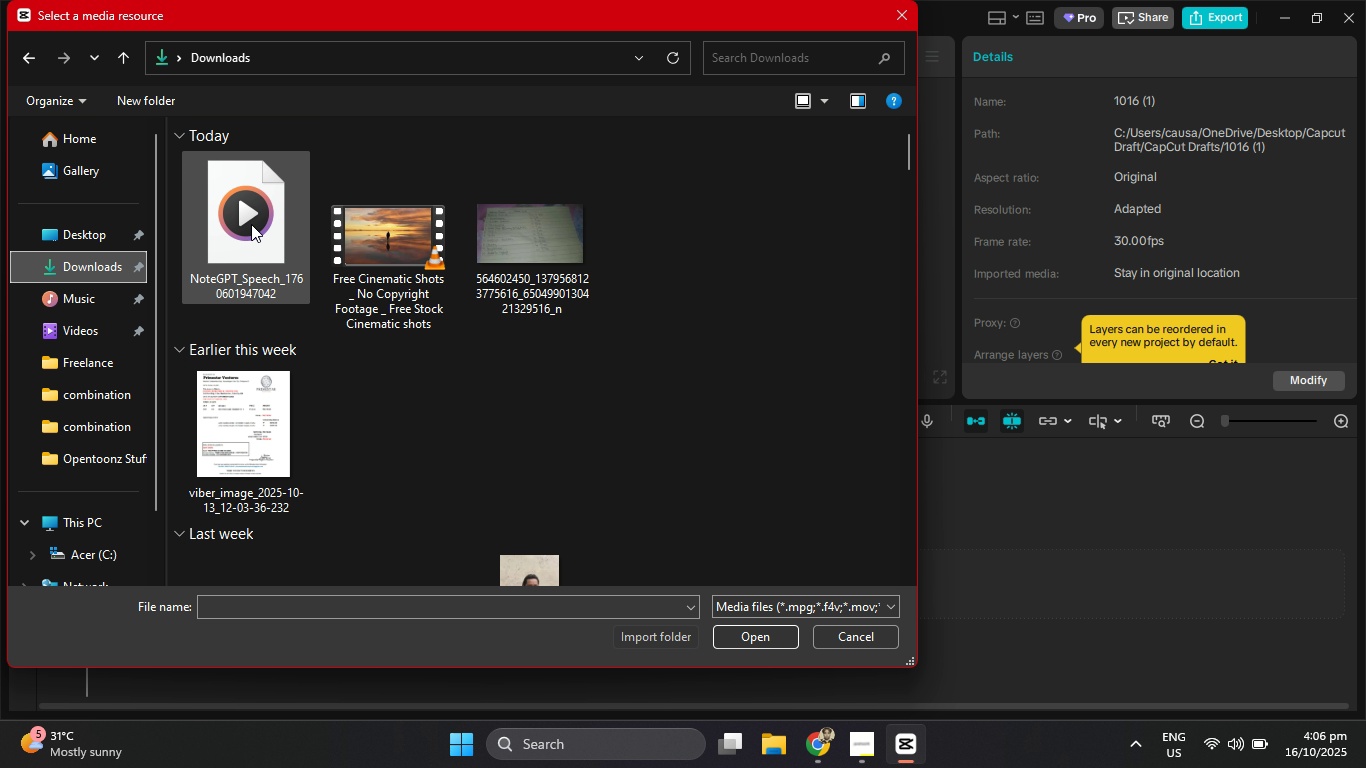 
left_click([251, 224])
 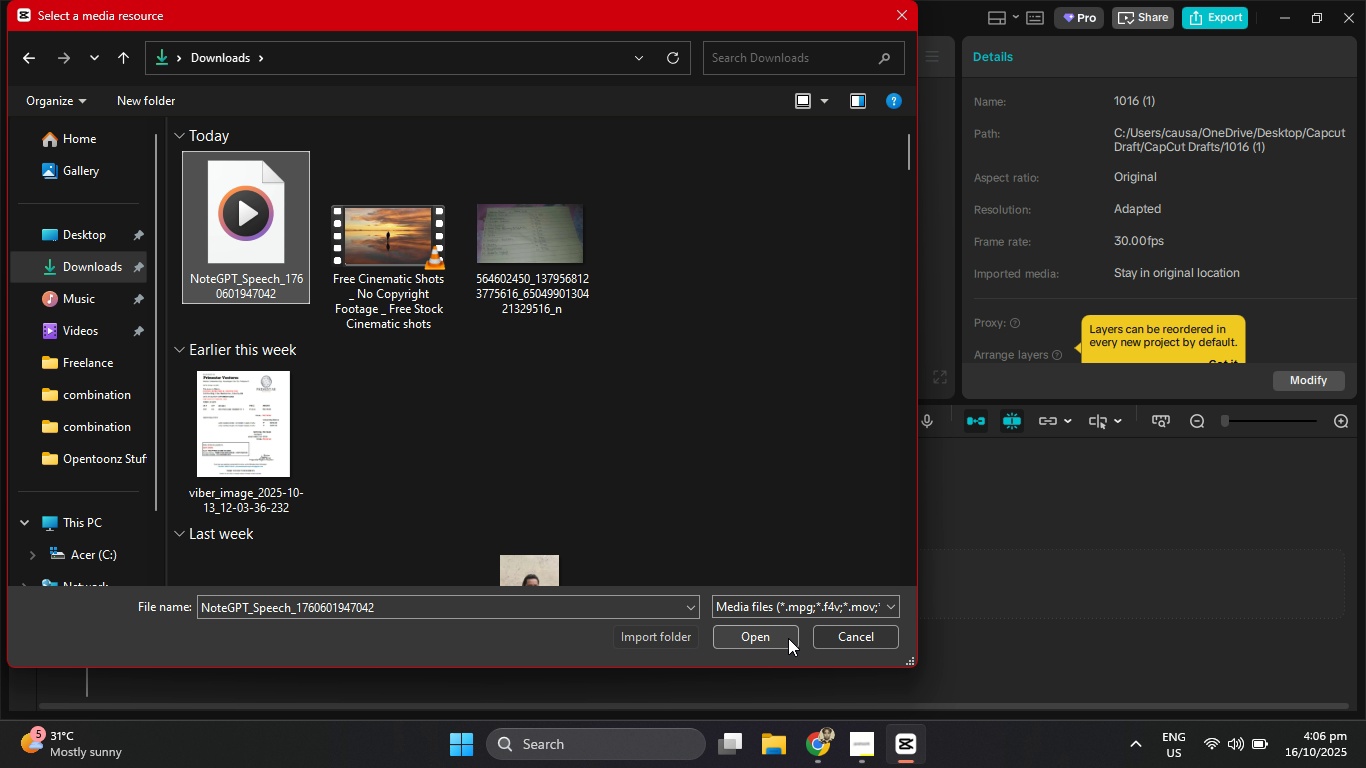 
left_click([747, 642])
 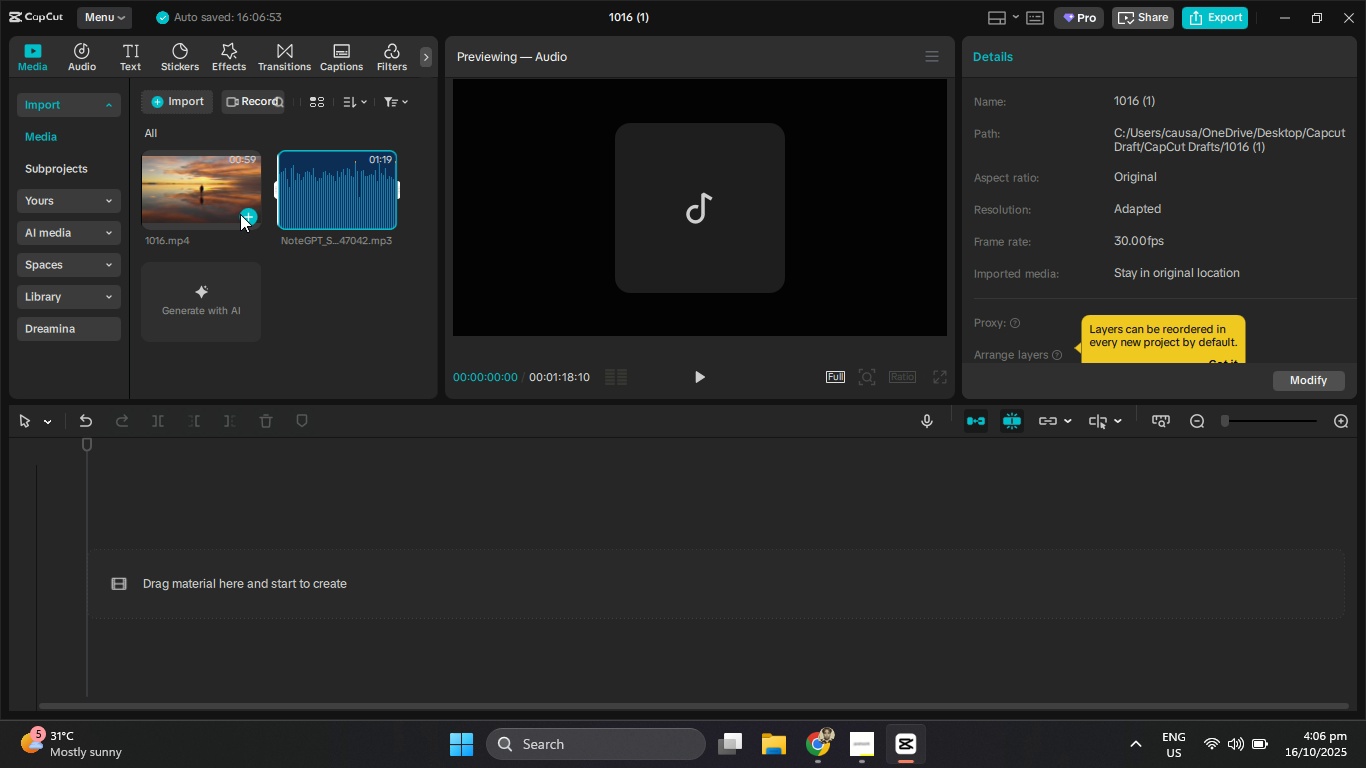 
left_click([244, 214])
 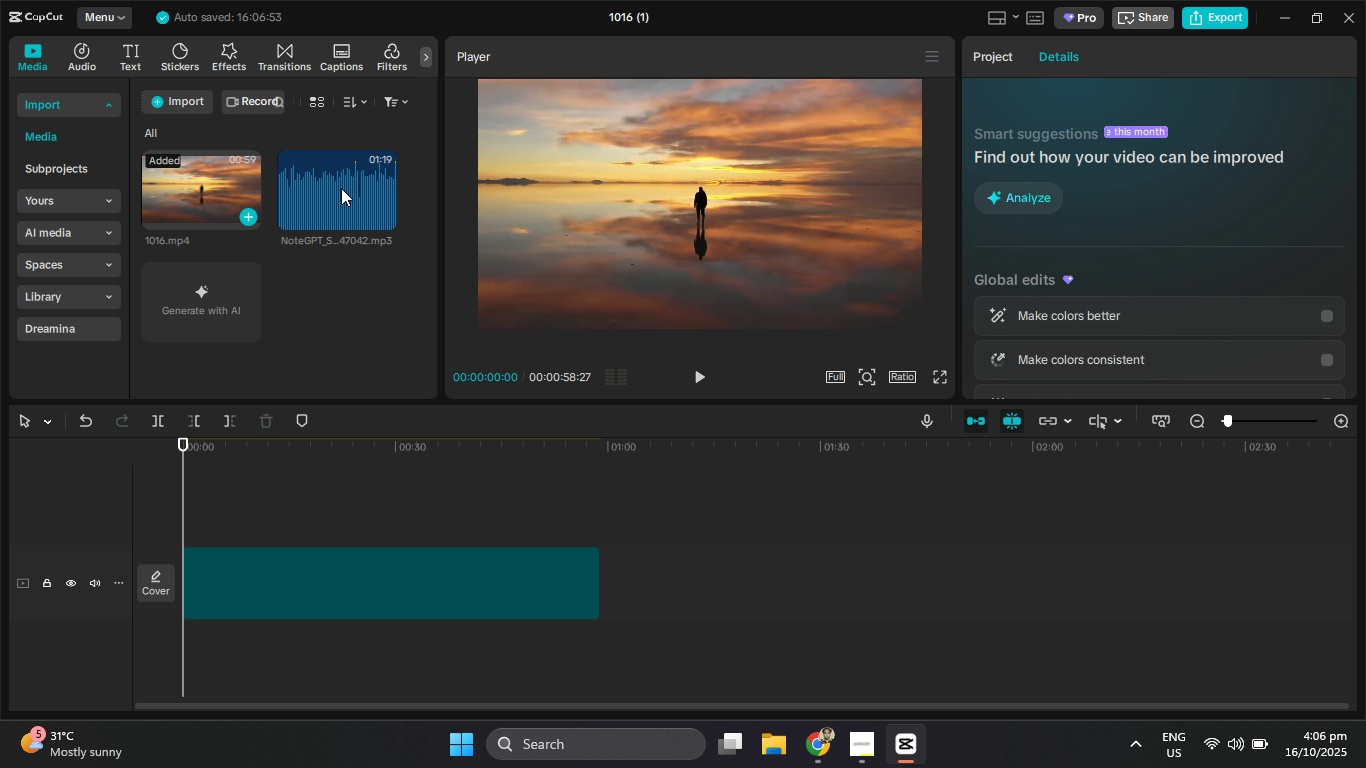 
left_click([341, 188])
 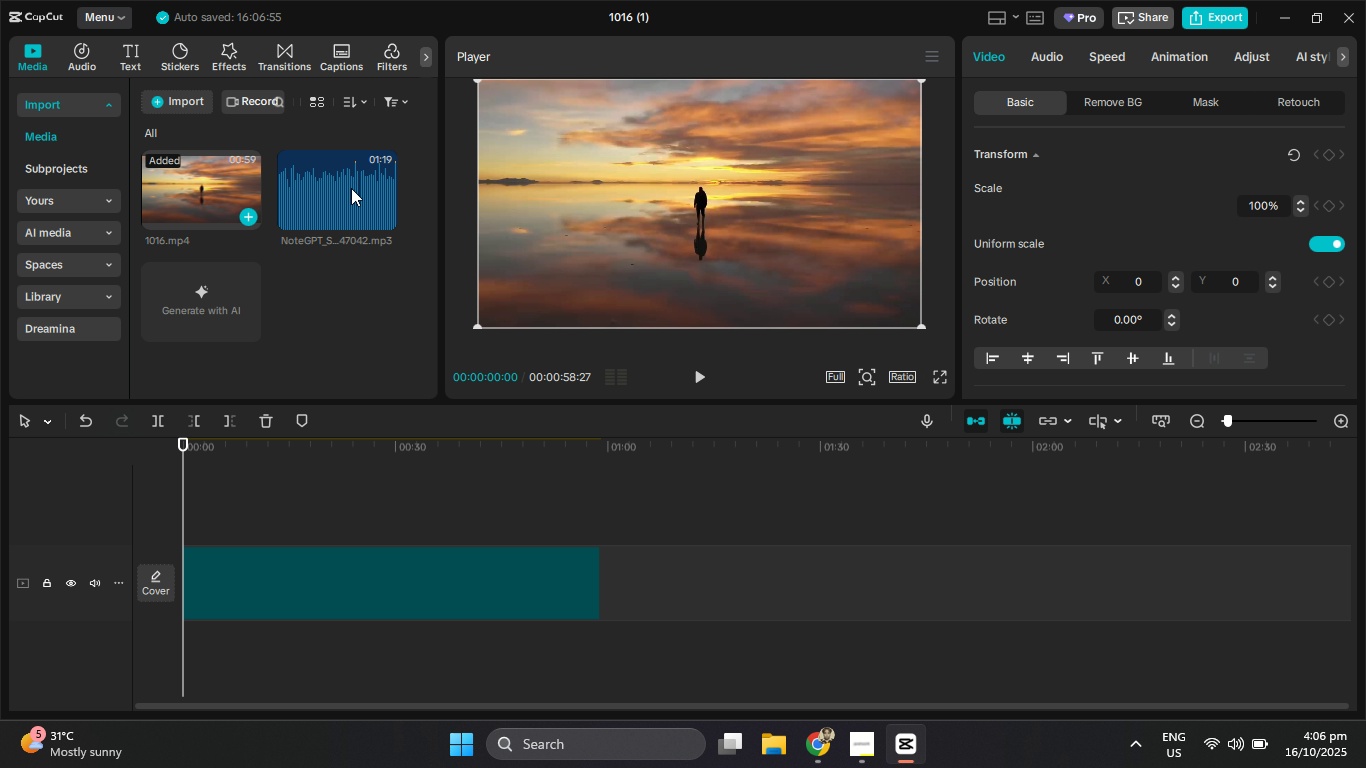 
left_click([349, 188])
 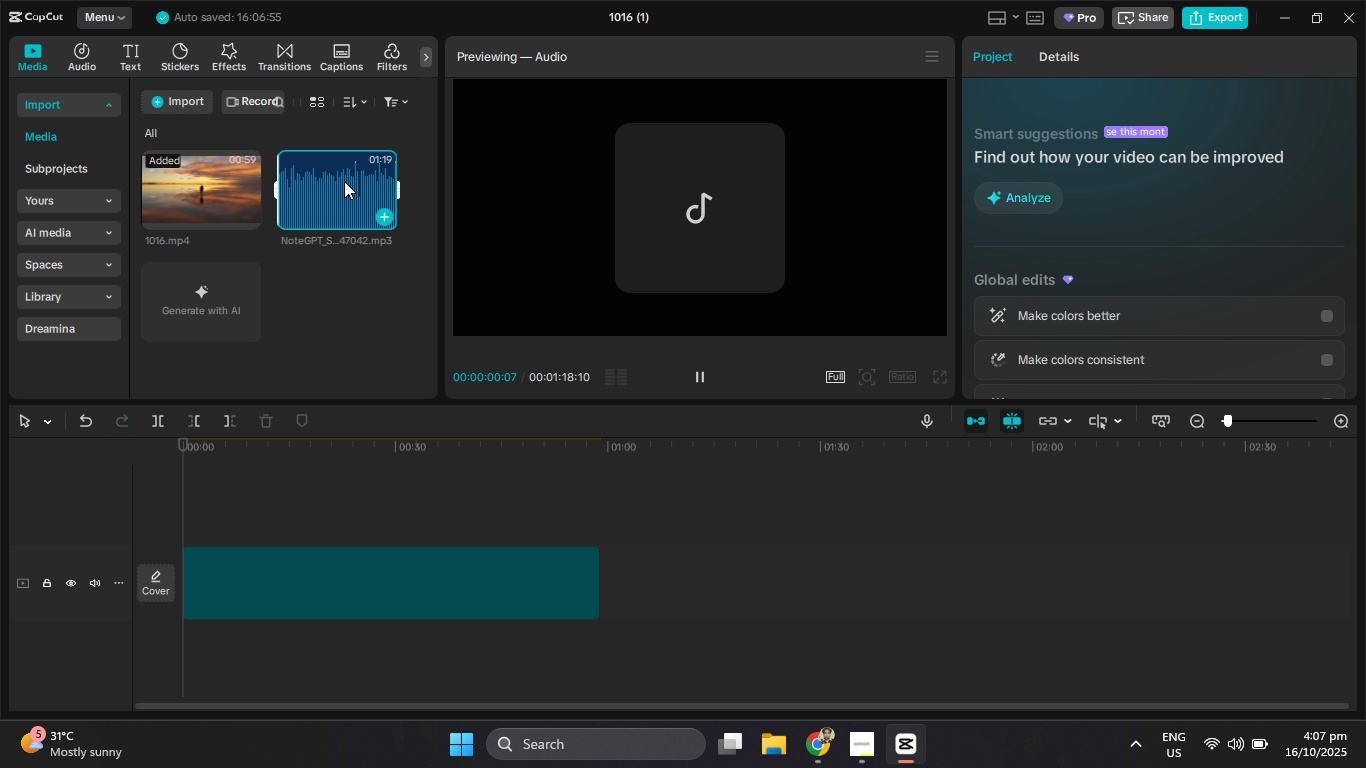 
left_click_drag(start_coordinate=[344, 181], to_coordinate=[186, 645])
 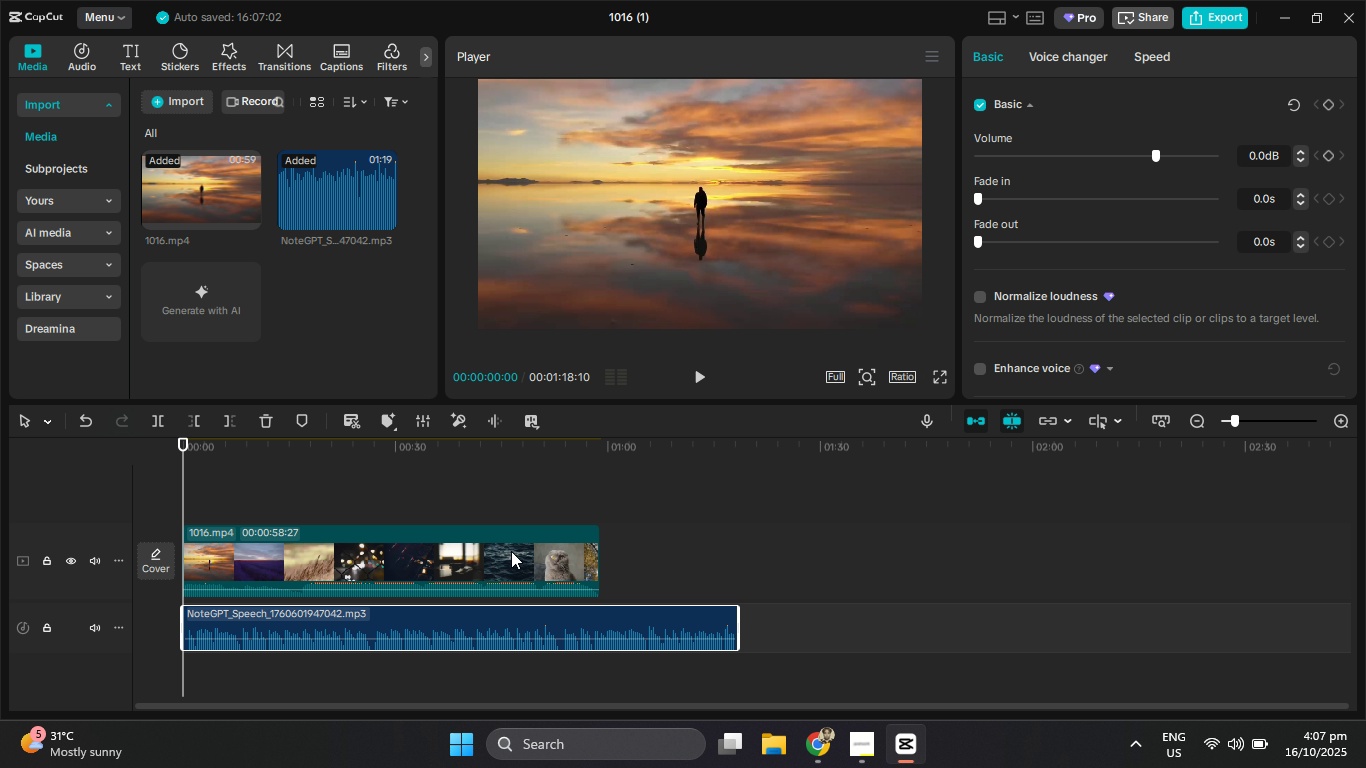 
left_click_drag(start_coordinate=[179, 614], to_coordinate=[187, 617])
 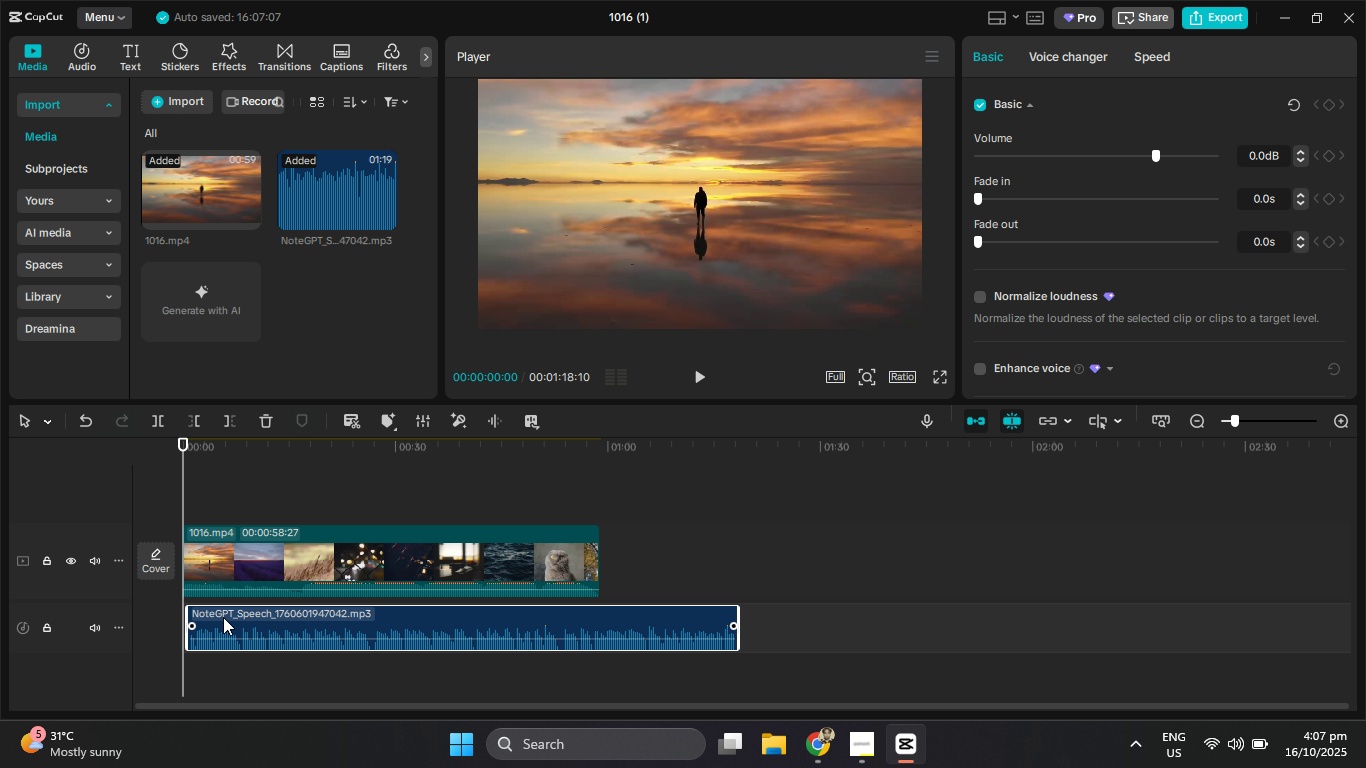 
left_click_drag(start_coordinate=[223, 617], to_coordinate=[206, 621])
 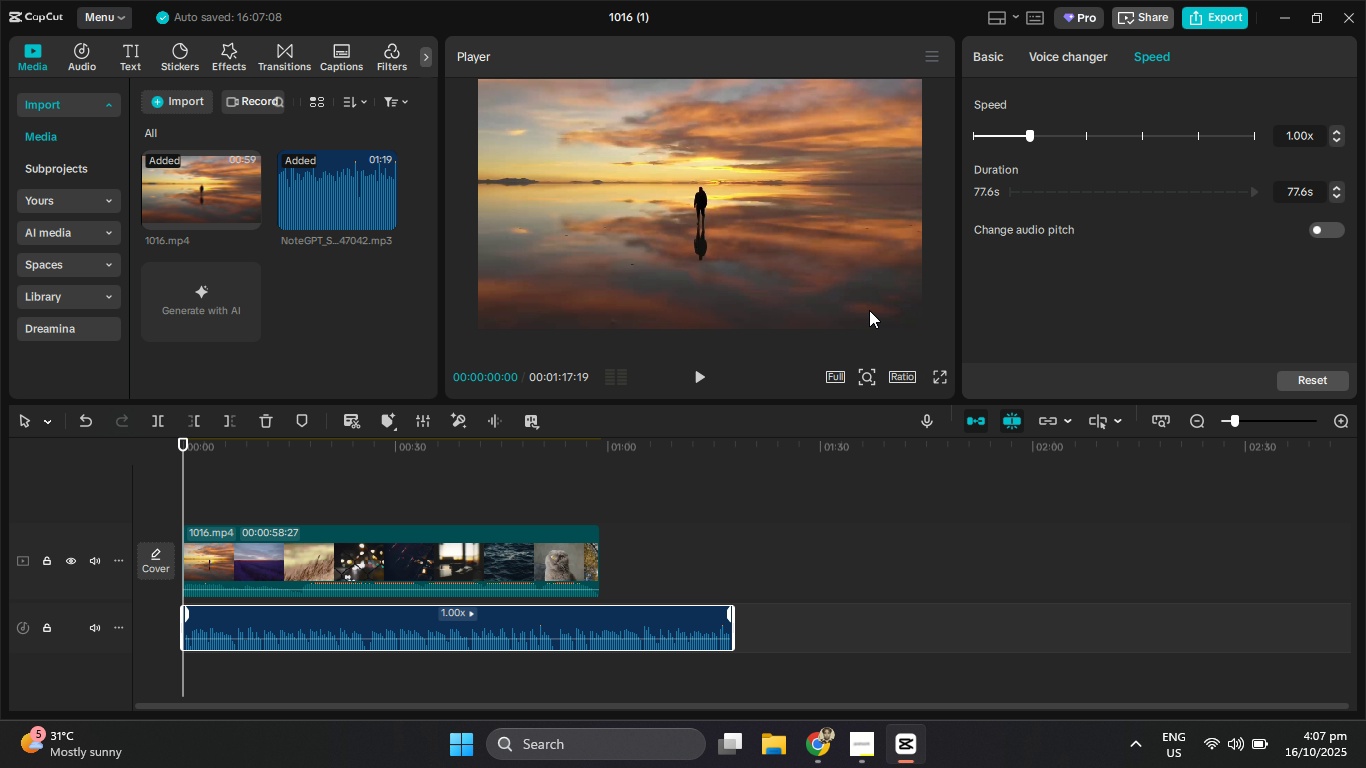 
left_click([466, 542])
 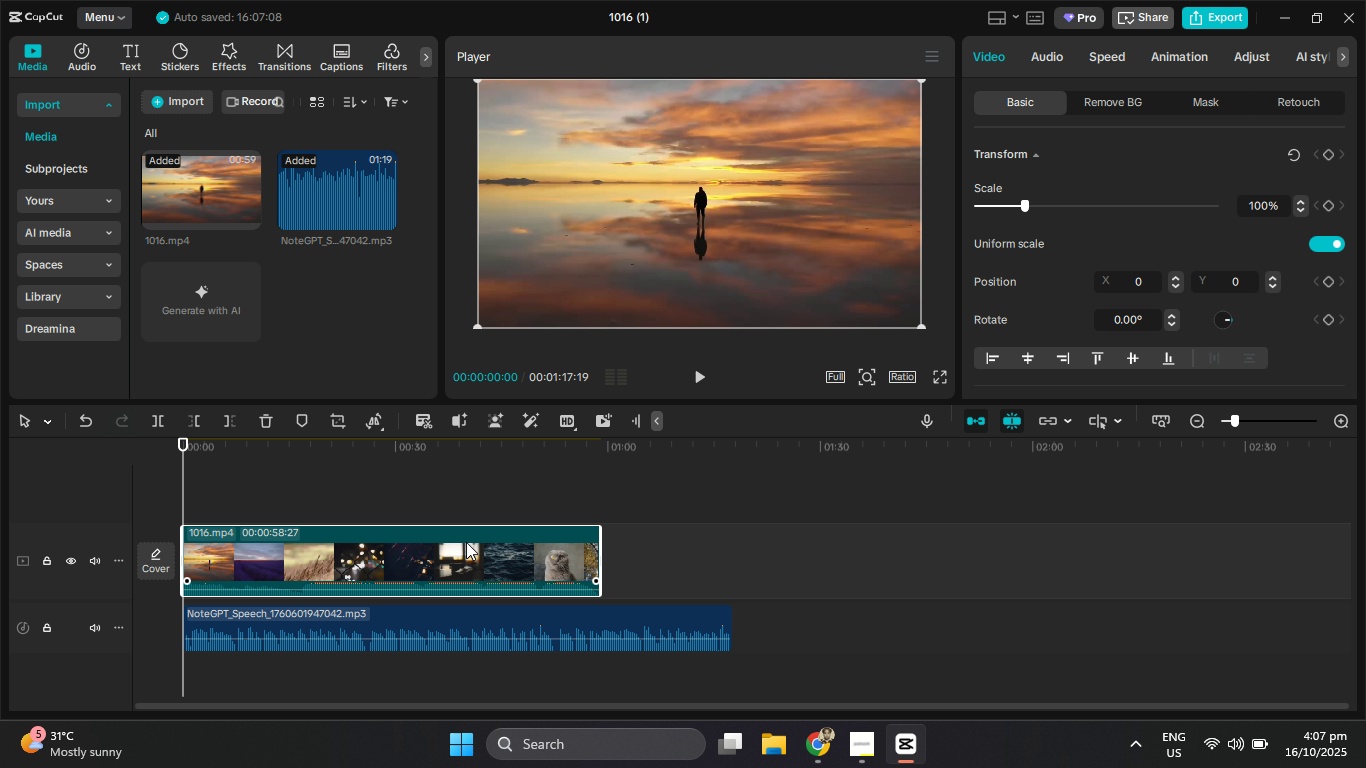 
key(Delete)
 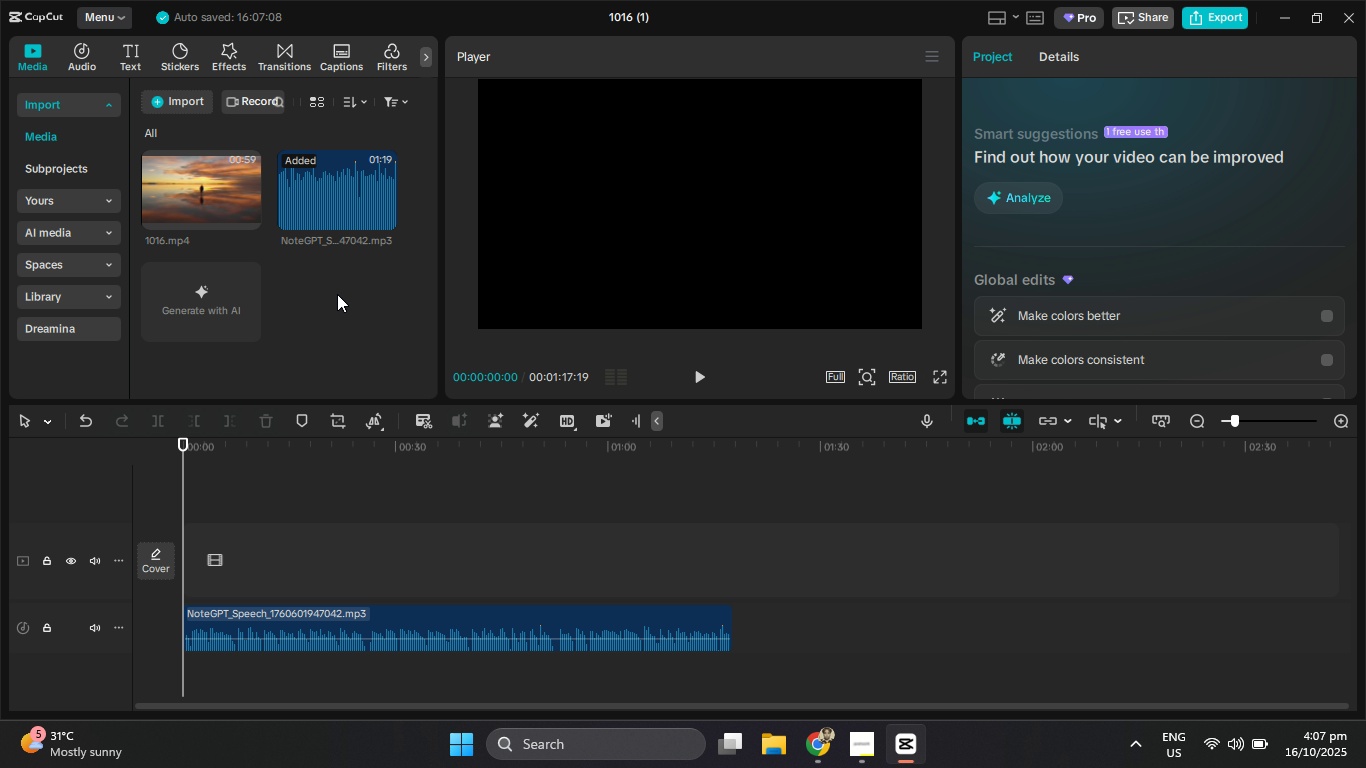 
key(Delete)
 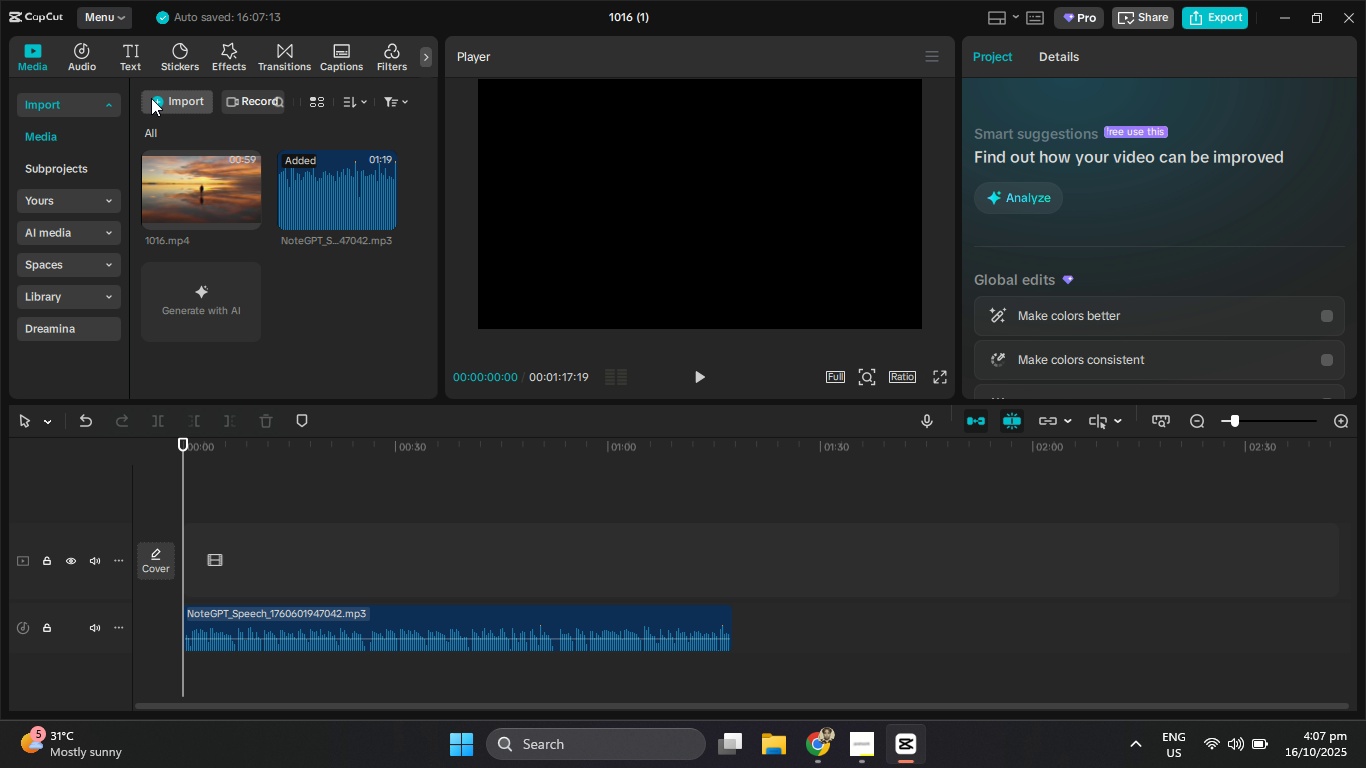 
left_click([159, 100])
 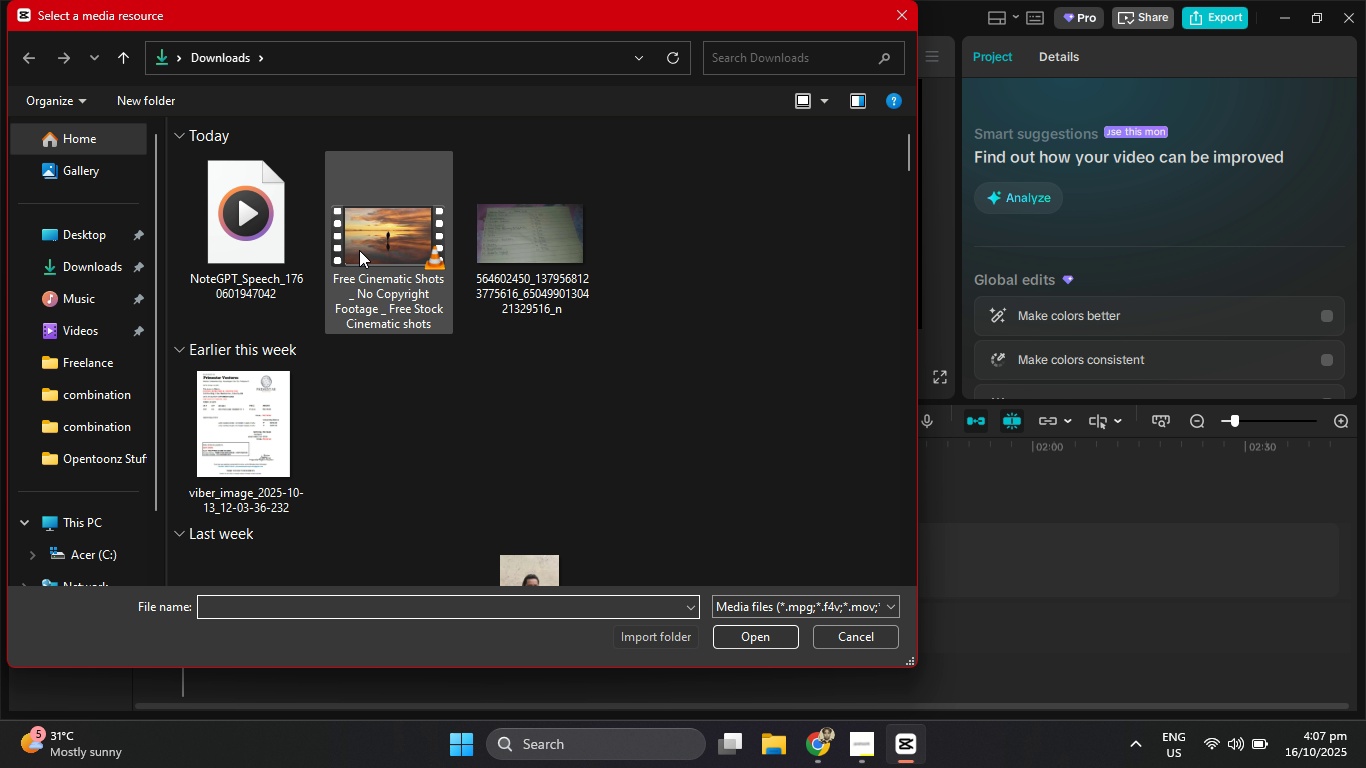 
left_click([398, 259])
 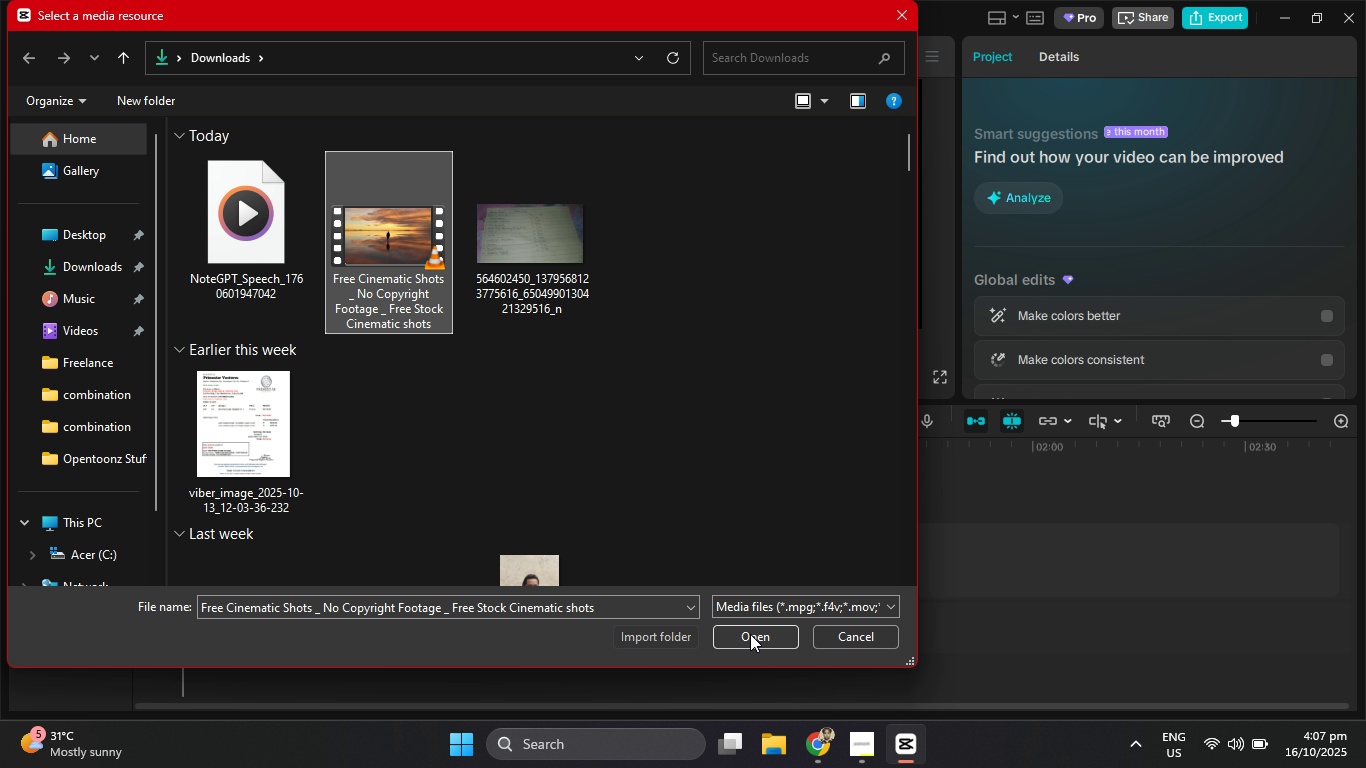 
left_click([750, 634])
 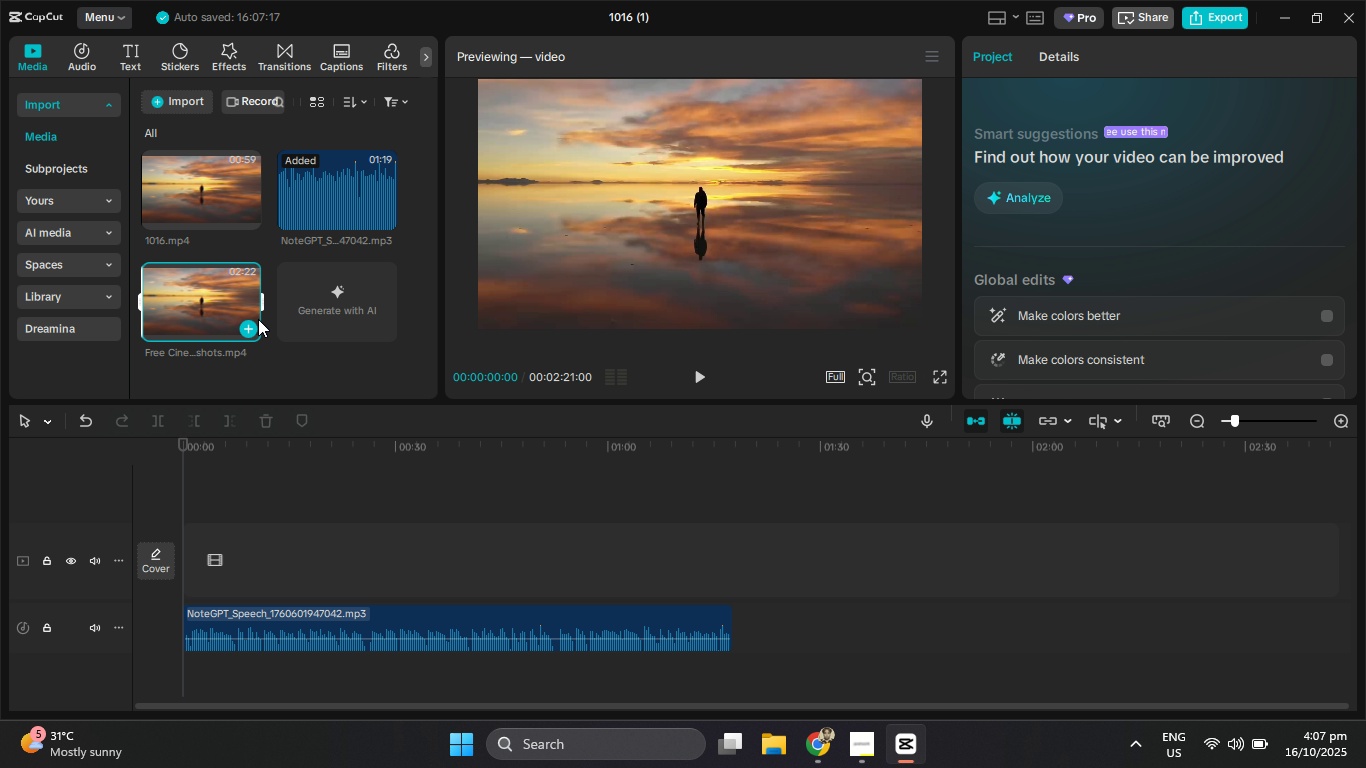 
left_click([243, 329])
 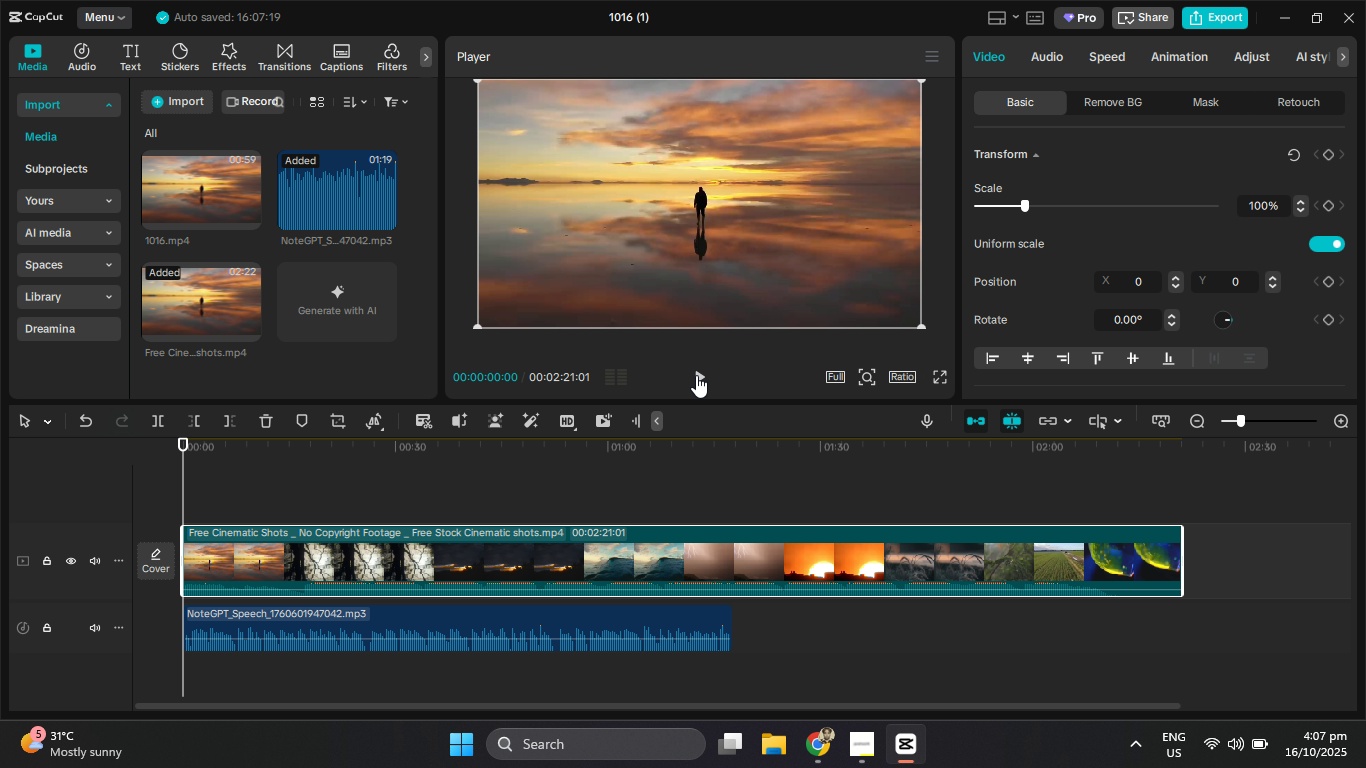 
left_click([696, 375])
 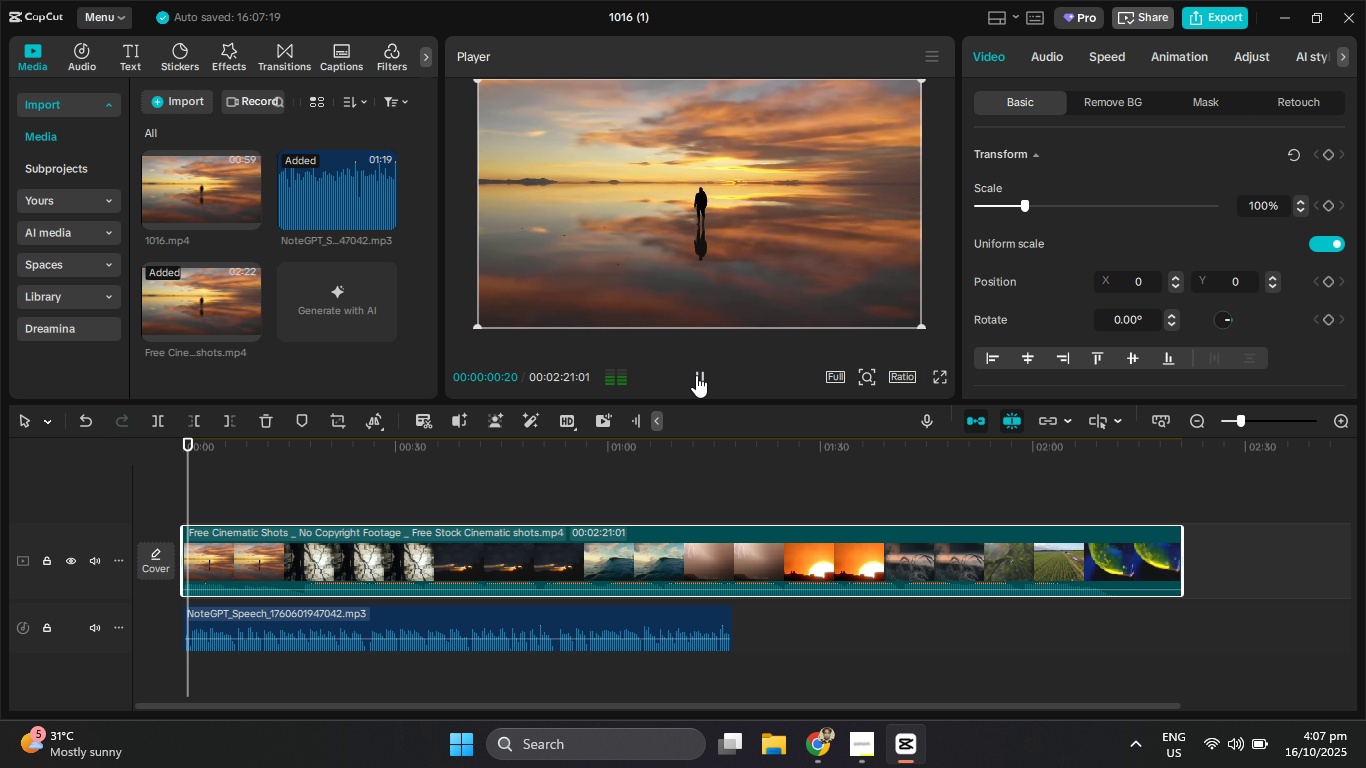 
left_click([696, 375])
 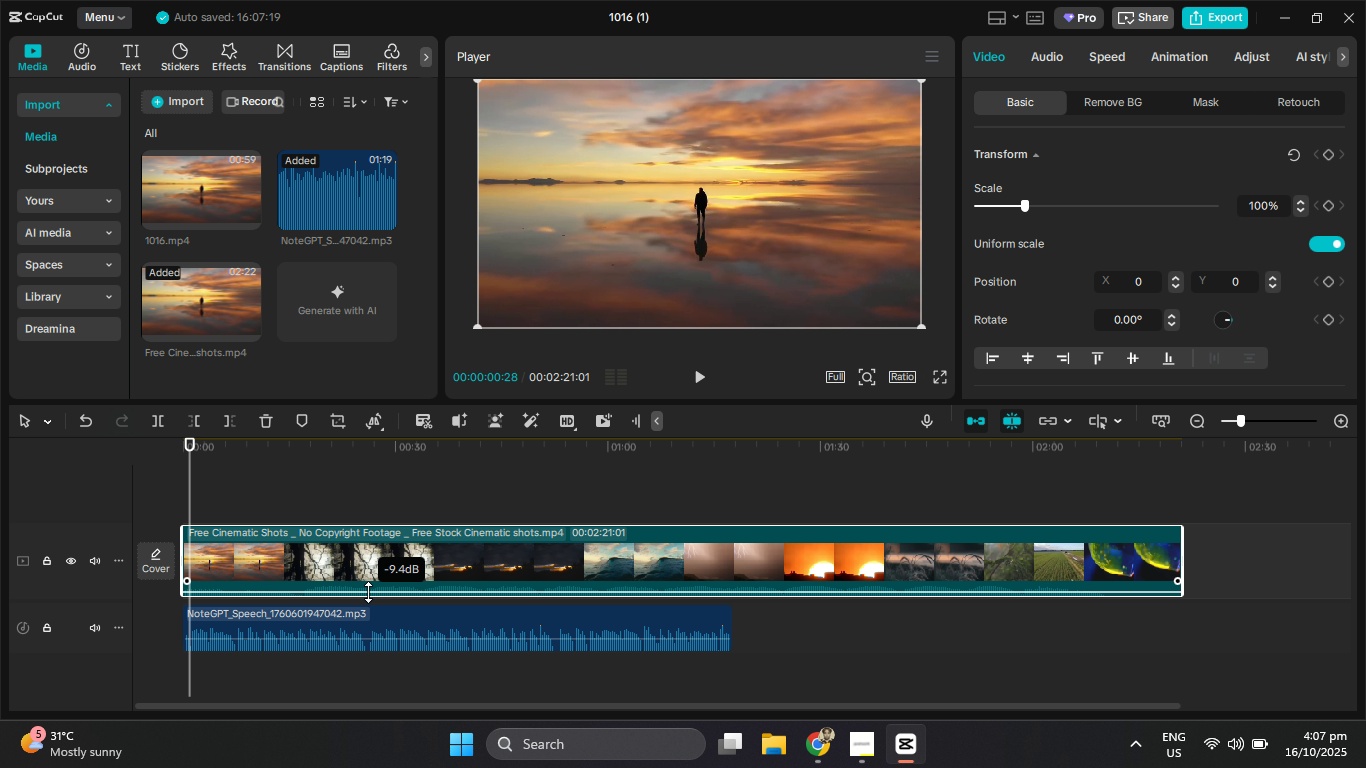 
wait(5.18)
 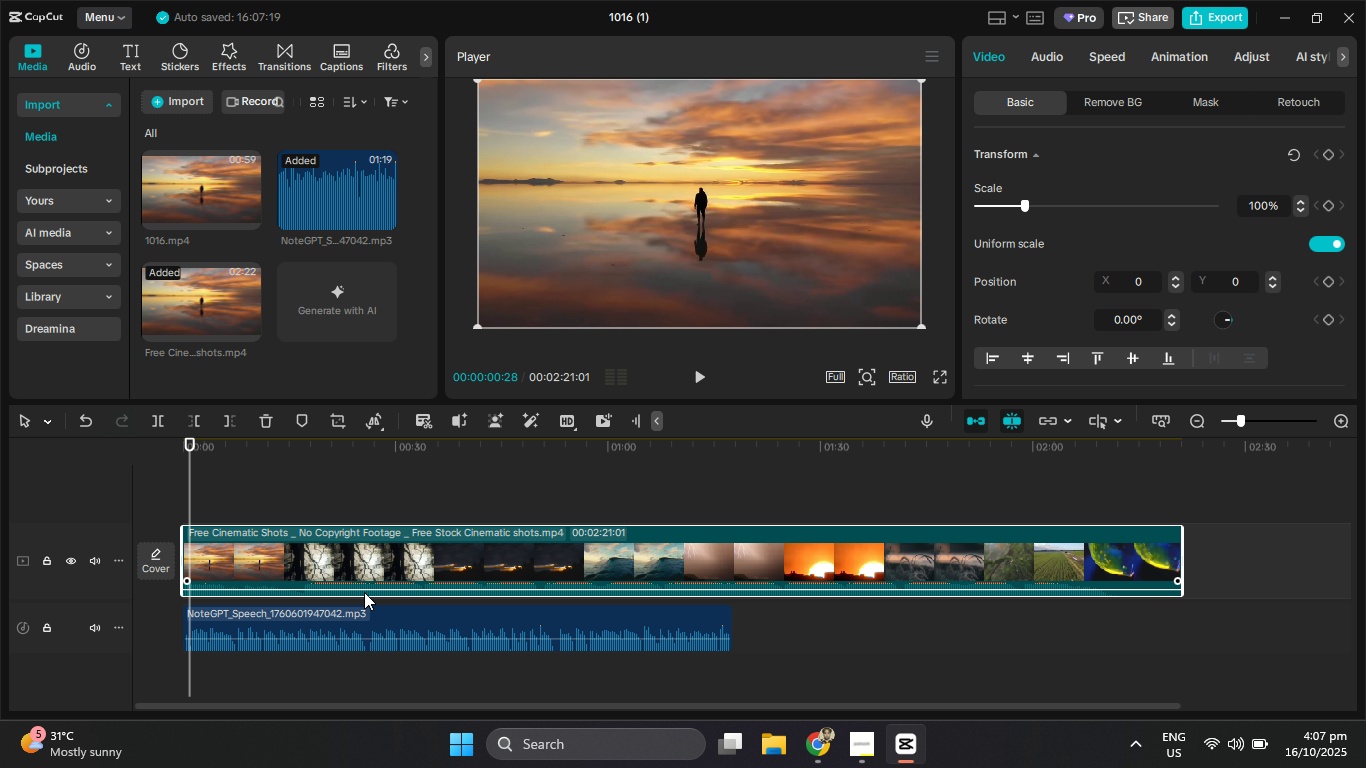 
left_click([702, 382])
 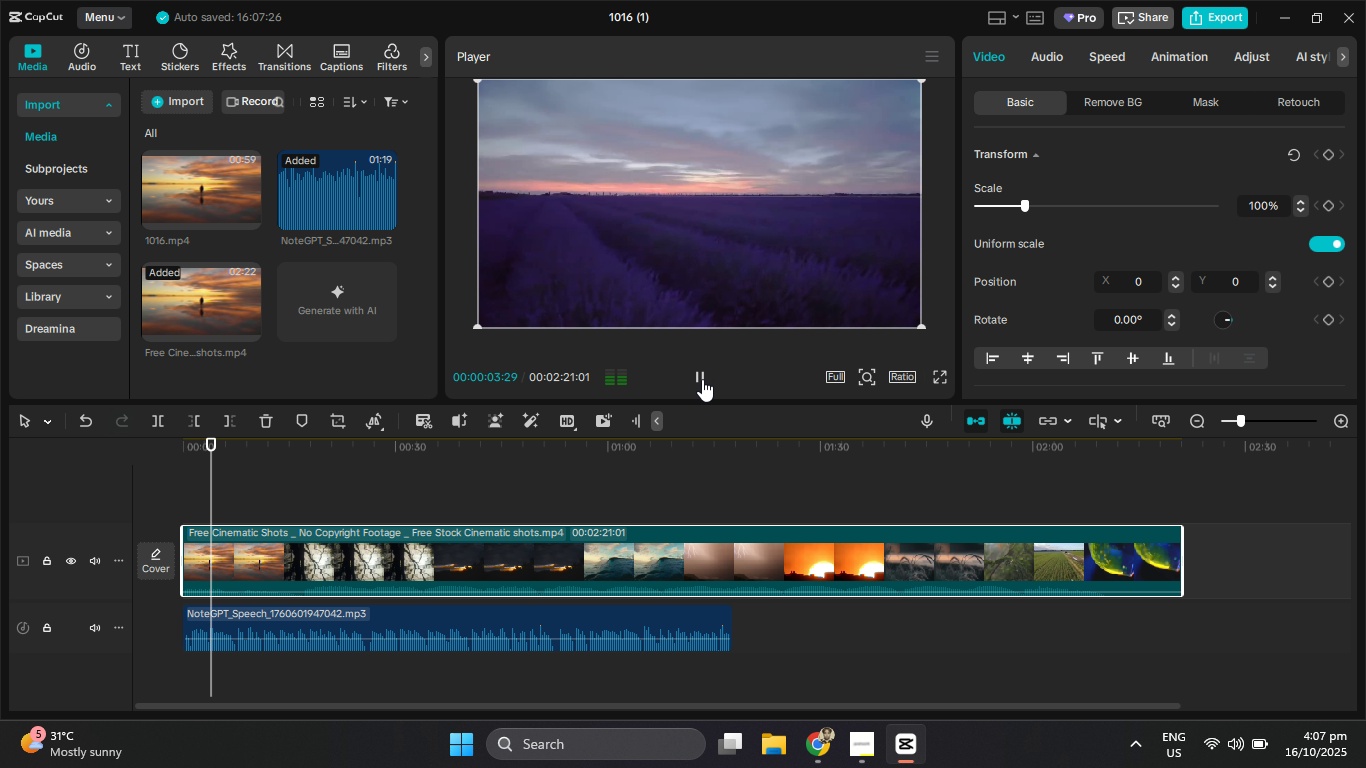 
left_click([702, 379])
 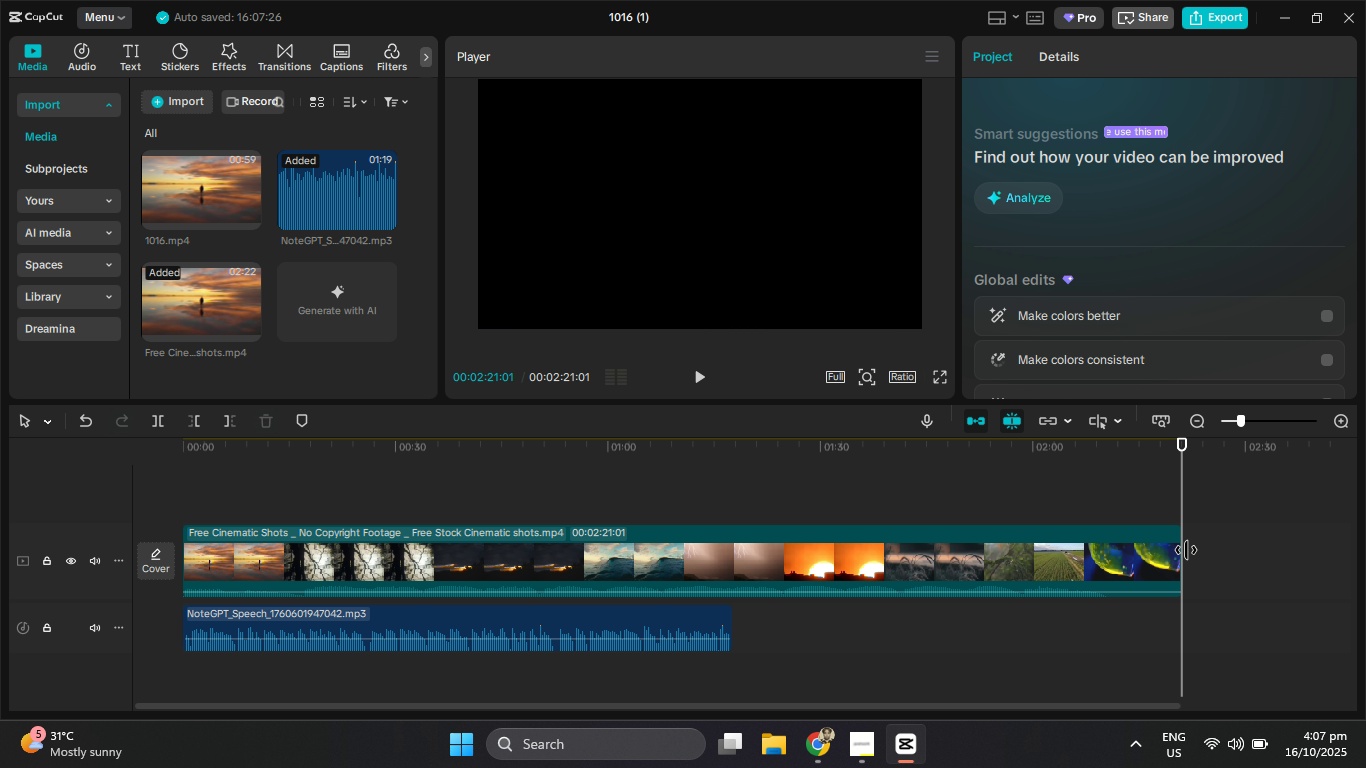 
left_click([1167, 549])
 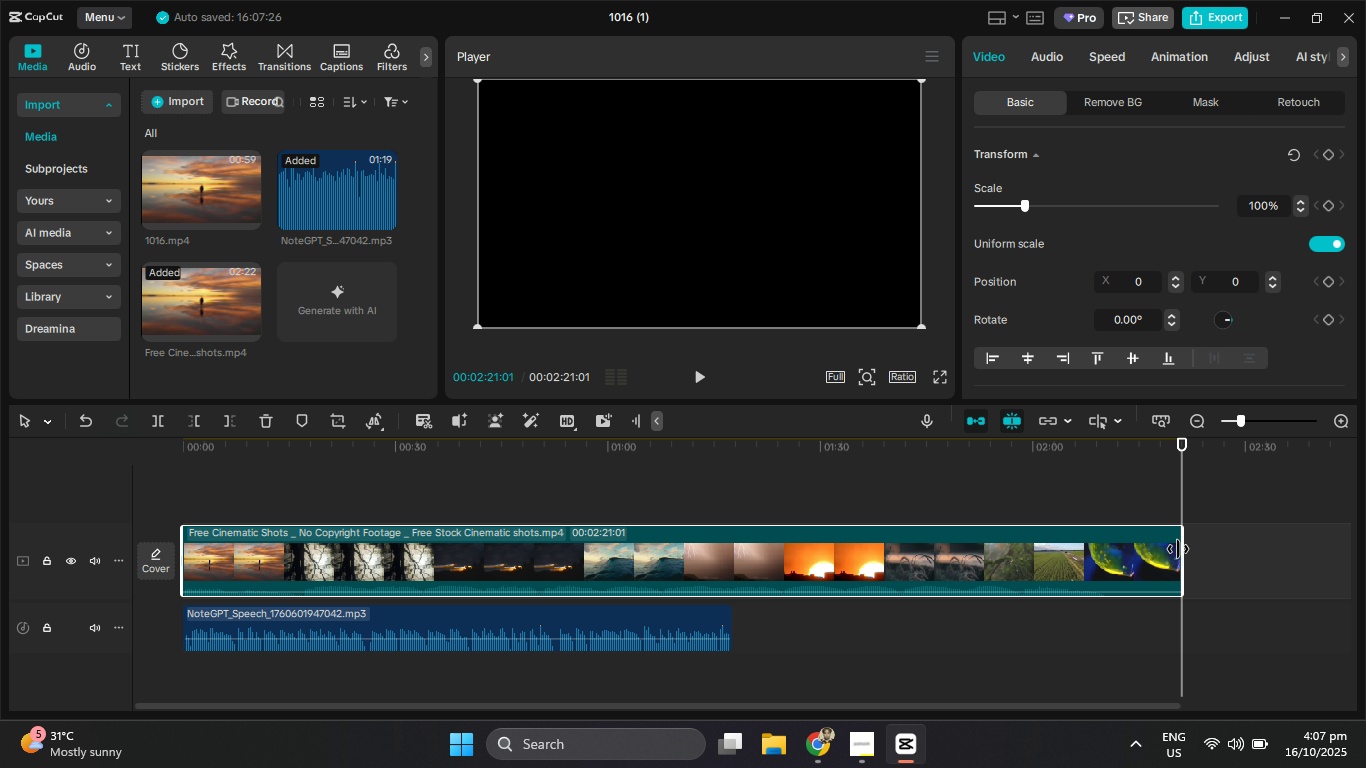 
left_click_drag(start_coordinate=[1178, 549], to_coordinate=[729, 533])
 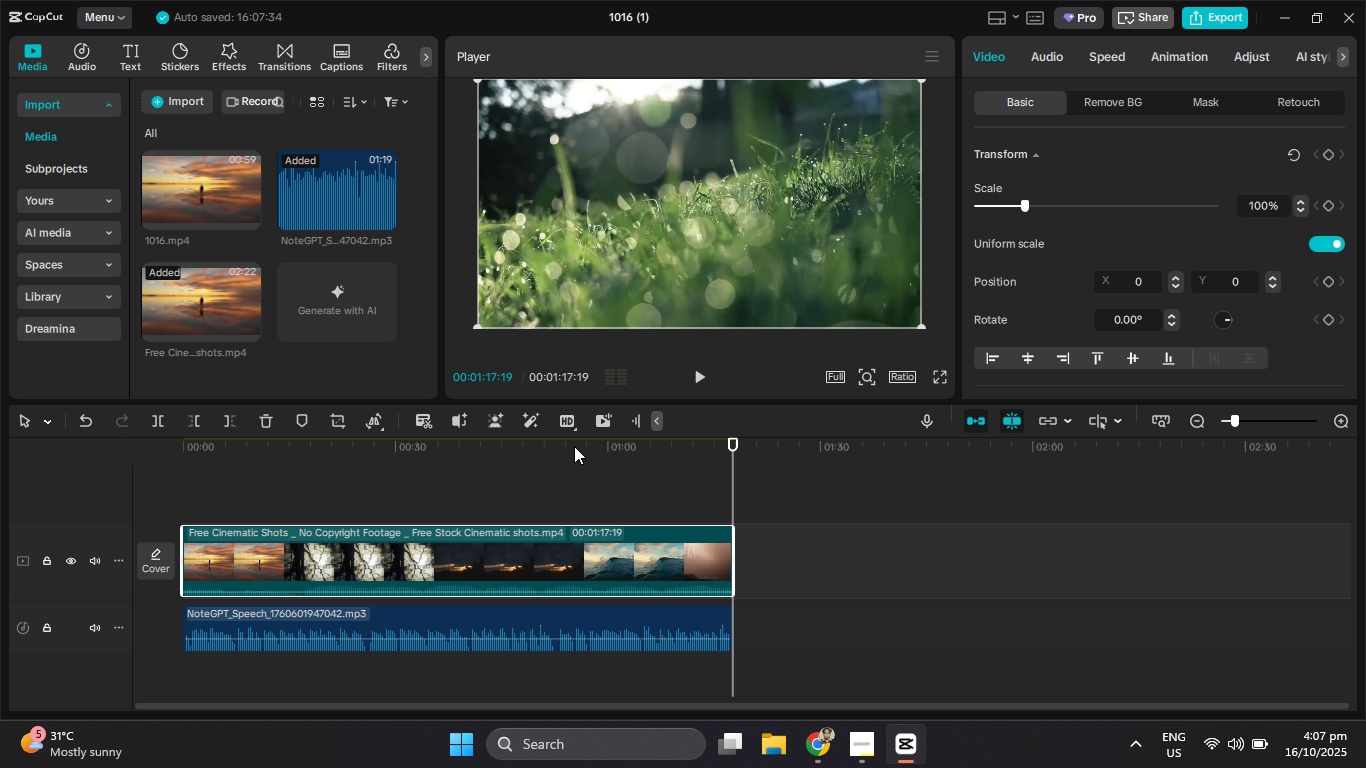 
left_click_drag(start_coordinate=[580, 446], to_coordinate=[147, 441])
 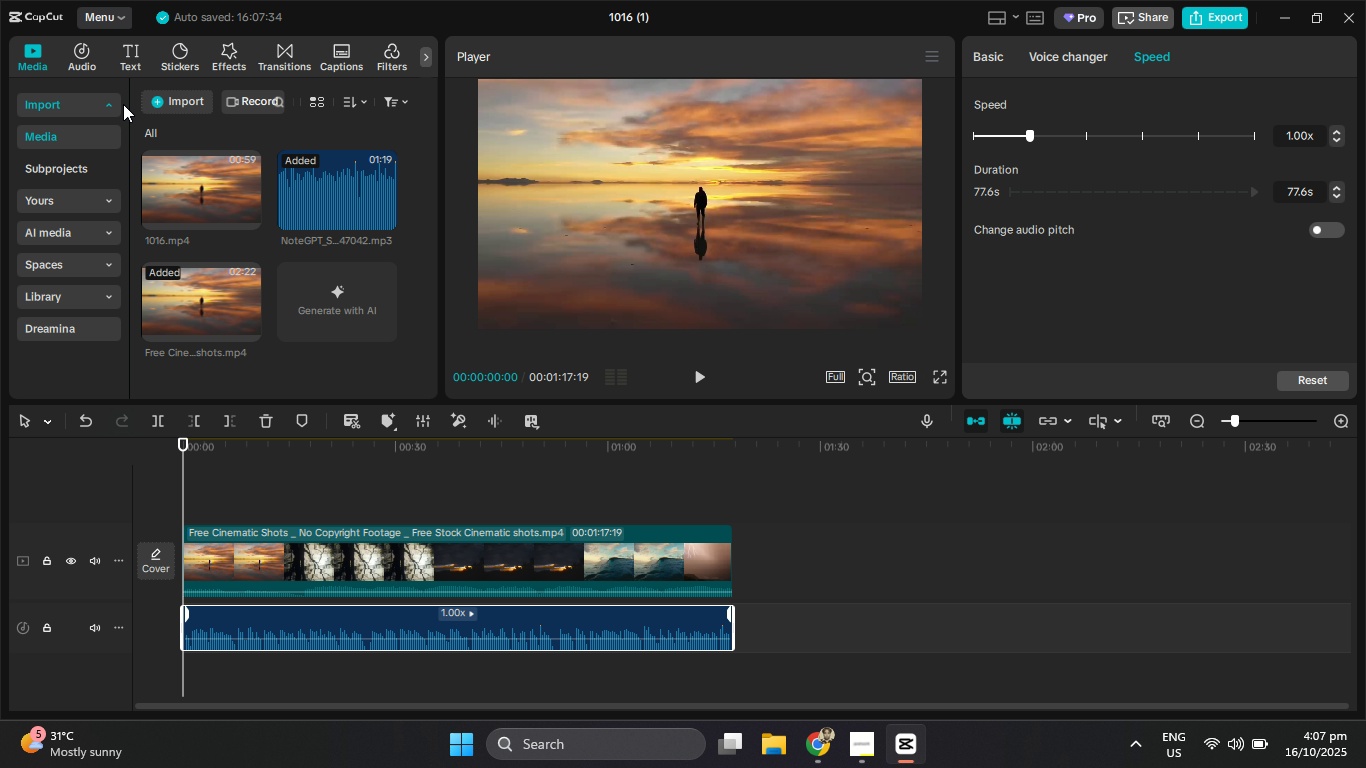 
left_click([132, 63])
 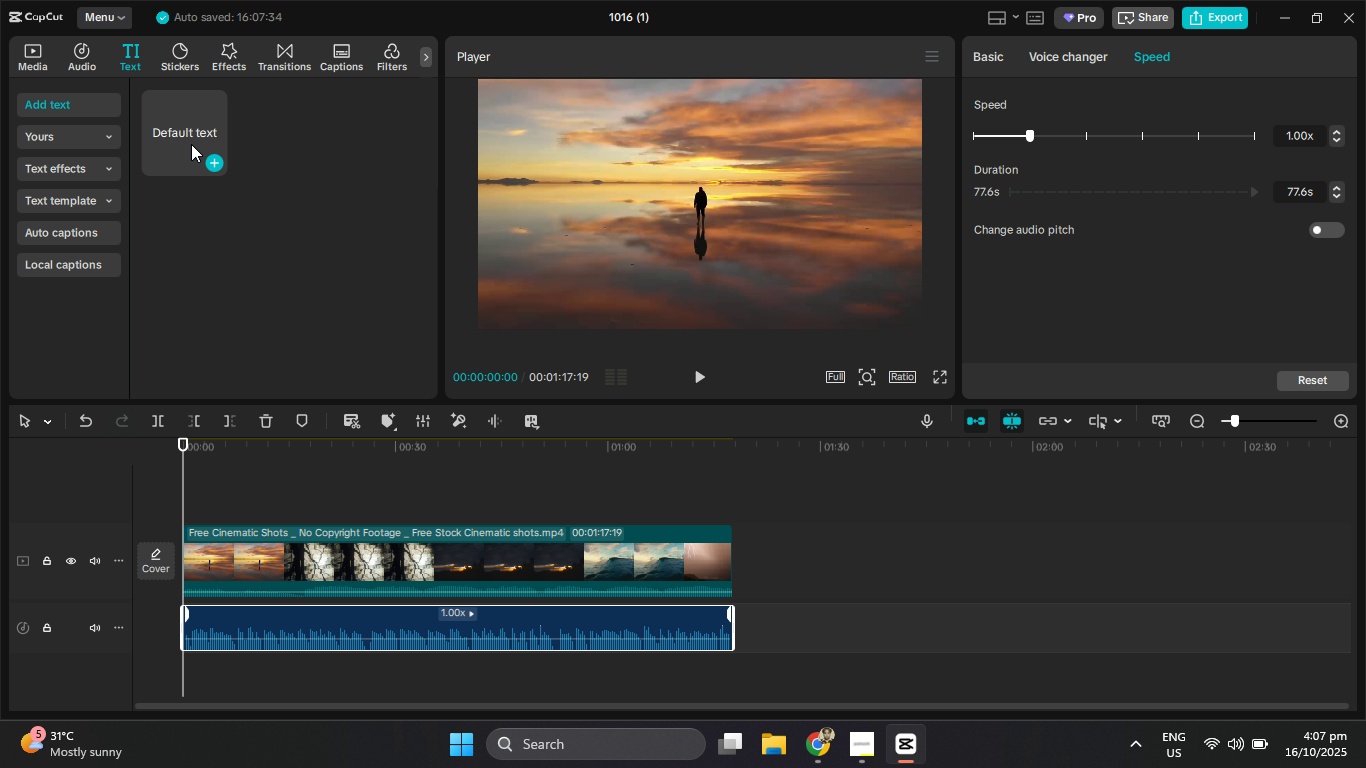 
left_click([210, 162])
 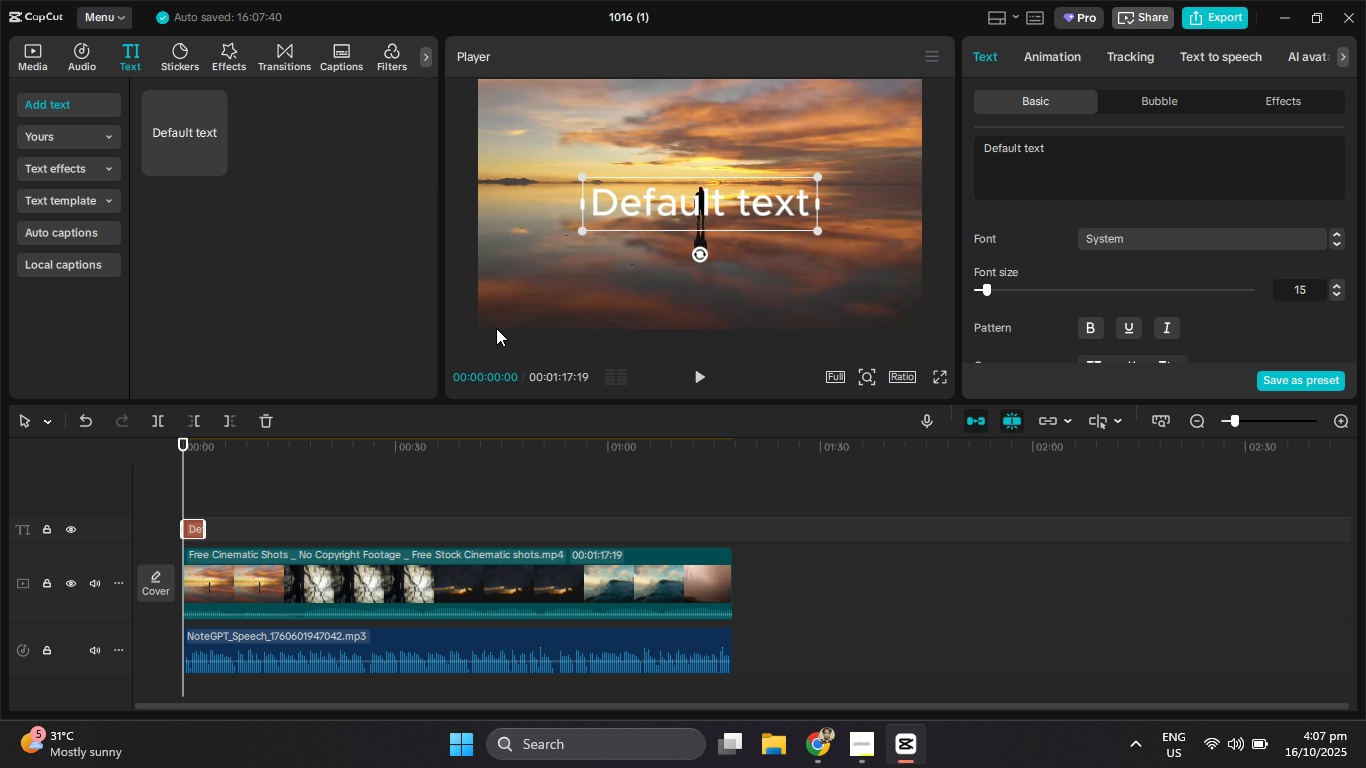 
key(Delete)
 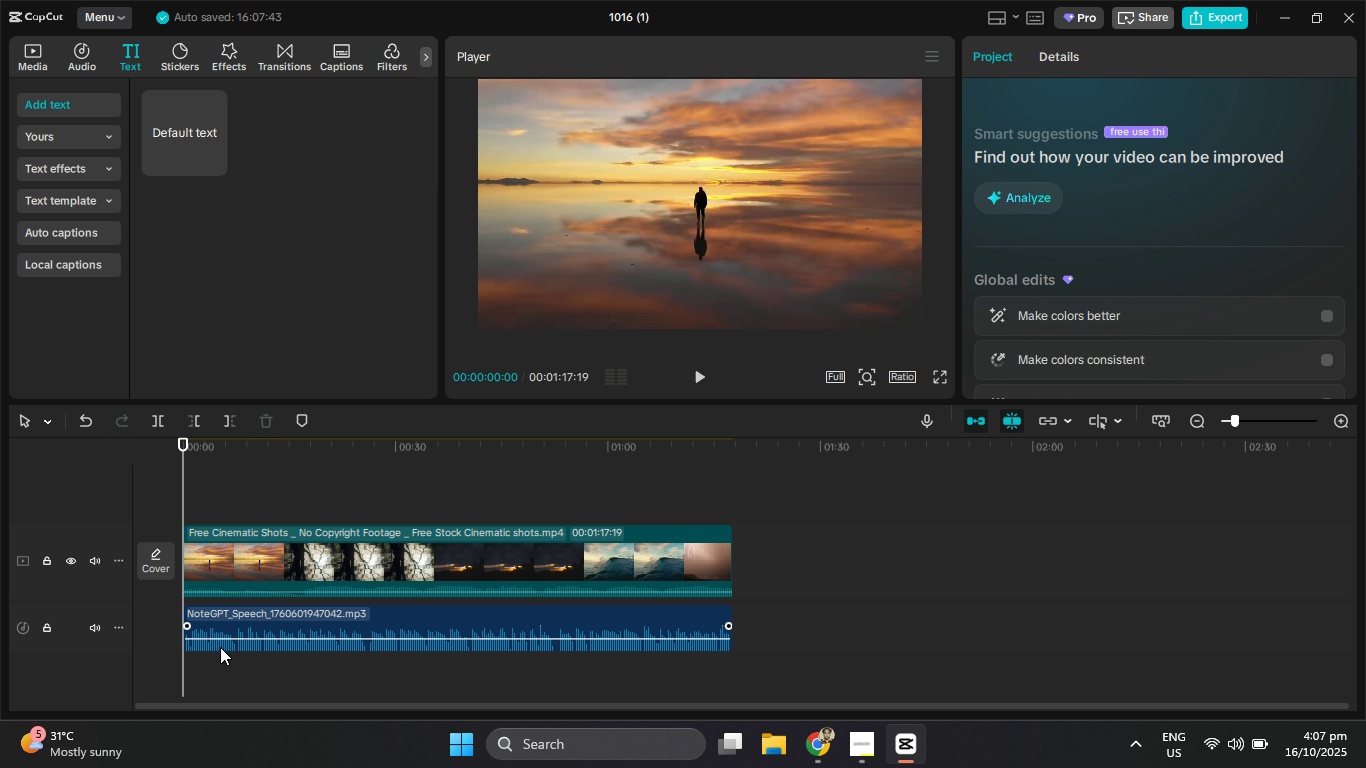 
left_click([220, 647])
 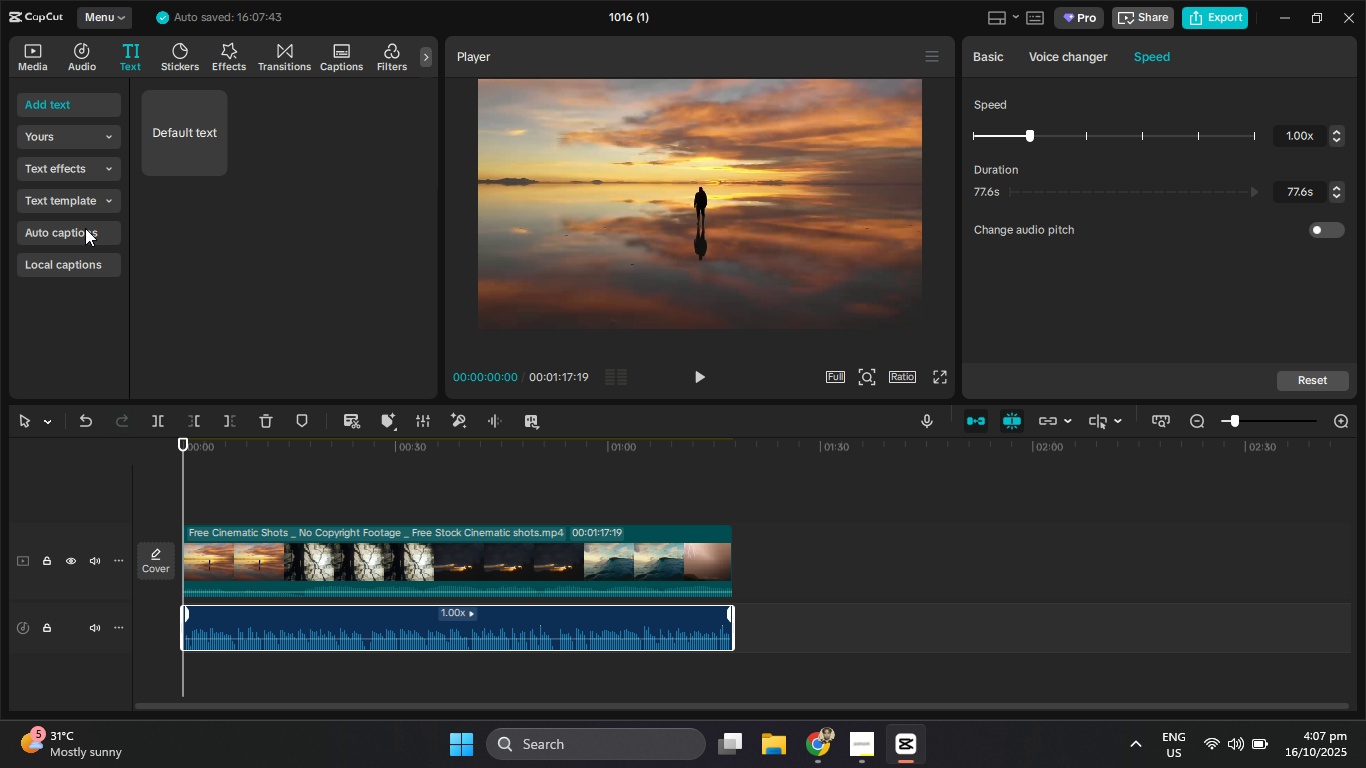 
left_click([86, 230])
 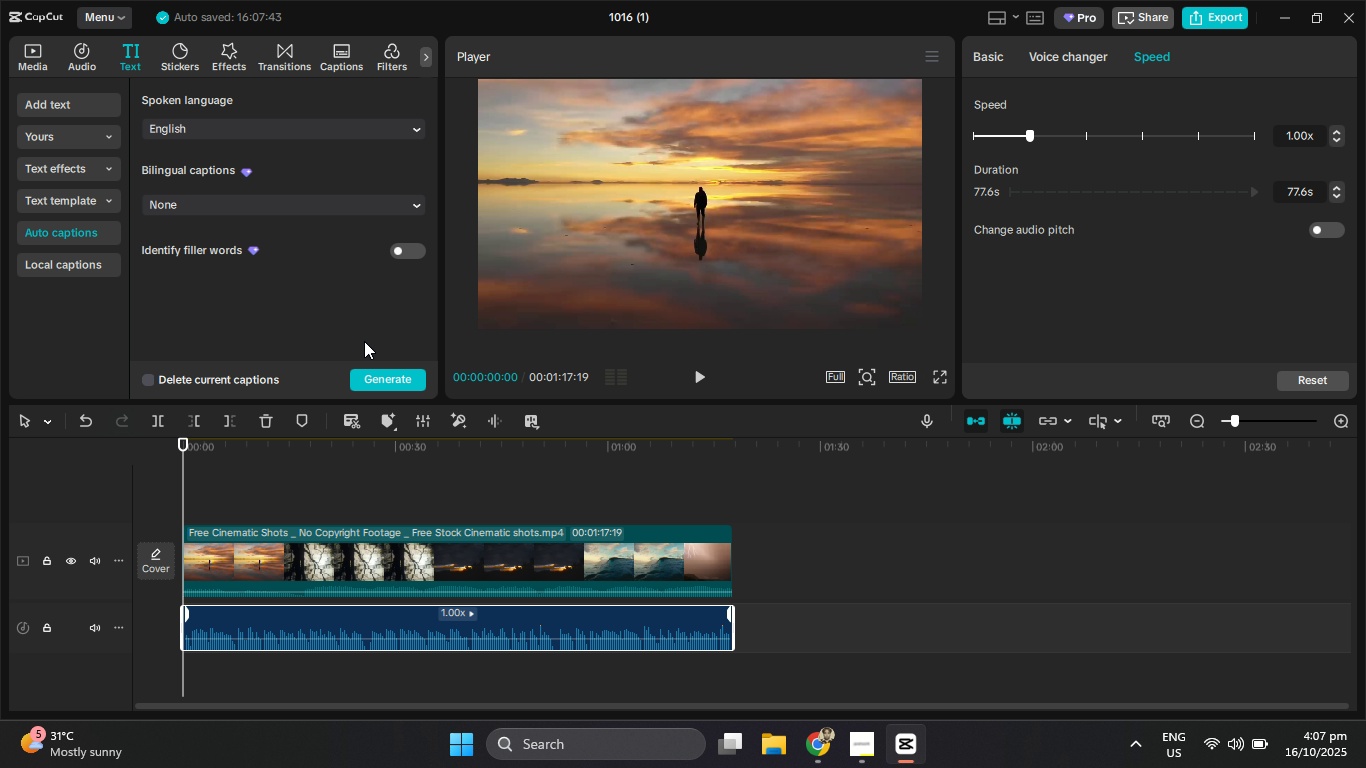 
left_click([377, 381])
 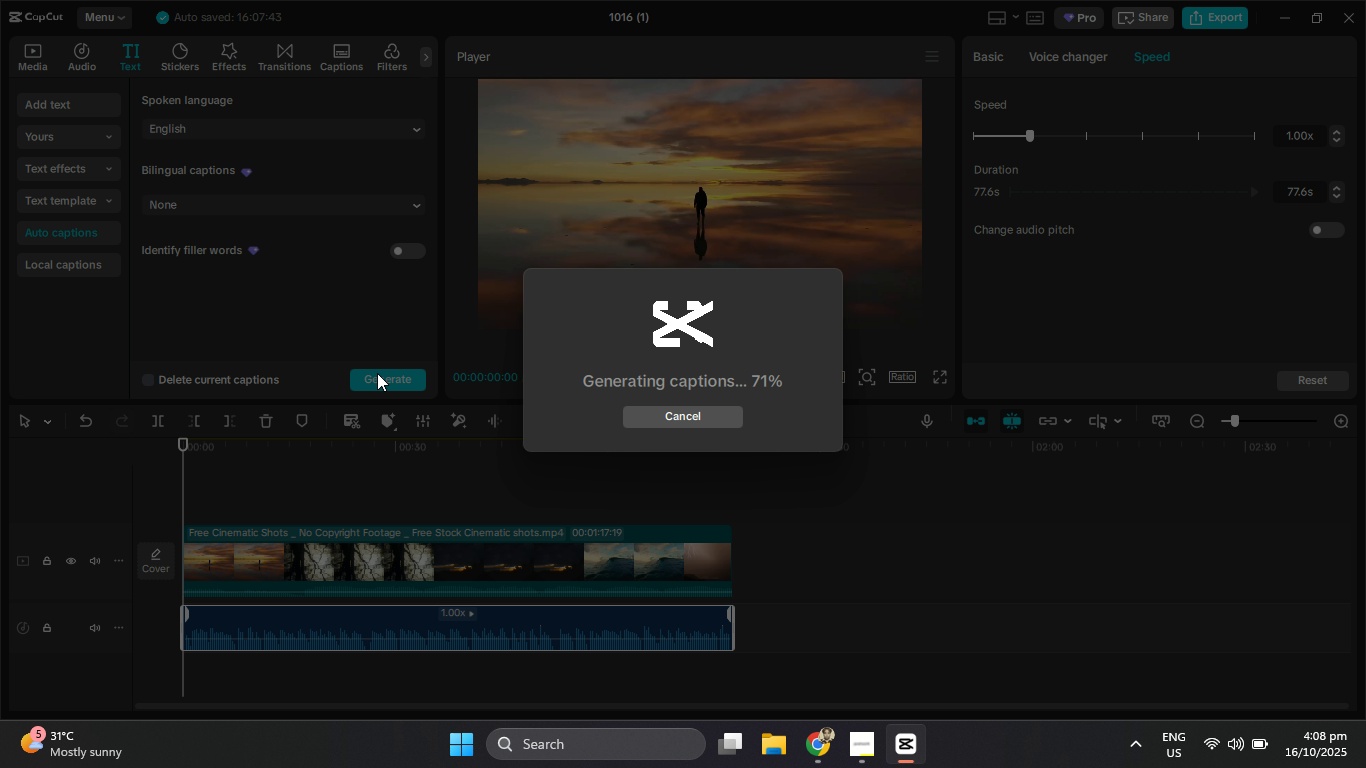 
wait(23.75)
 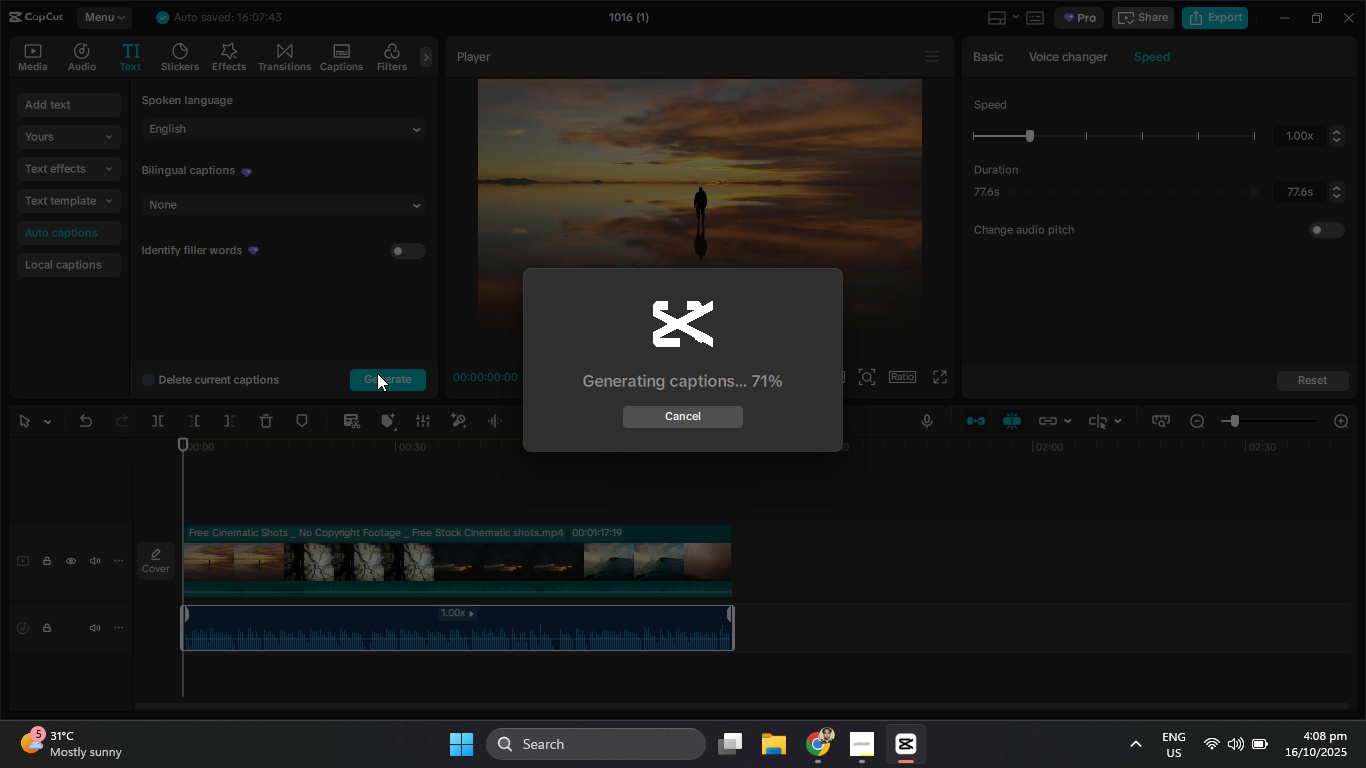 
left_click([695, 376])
 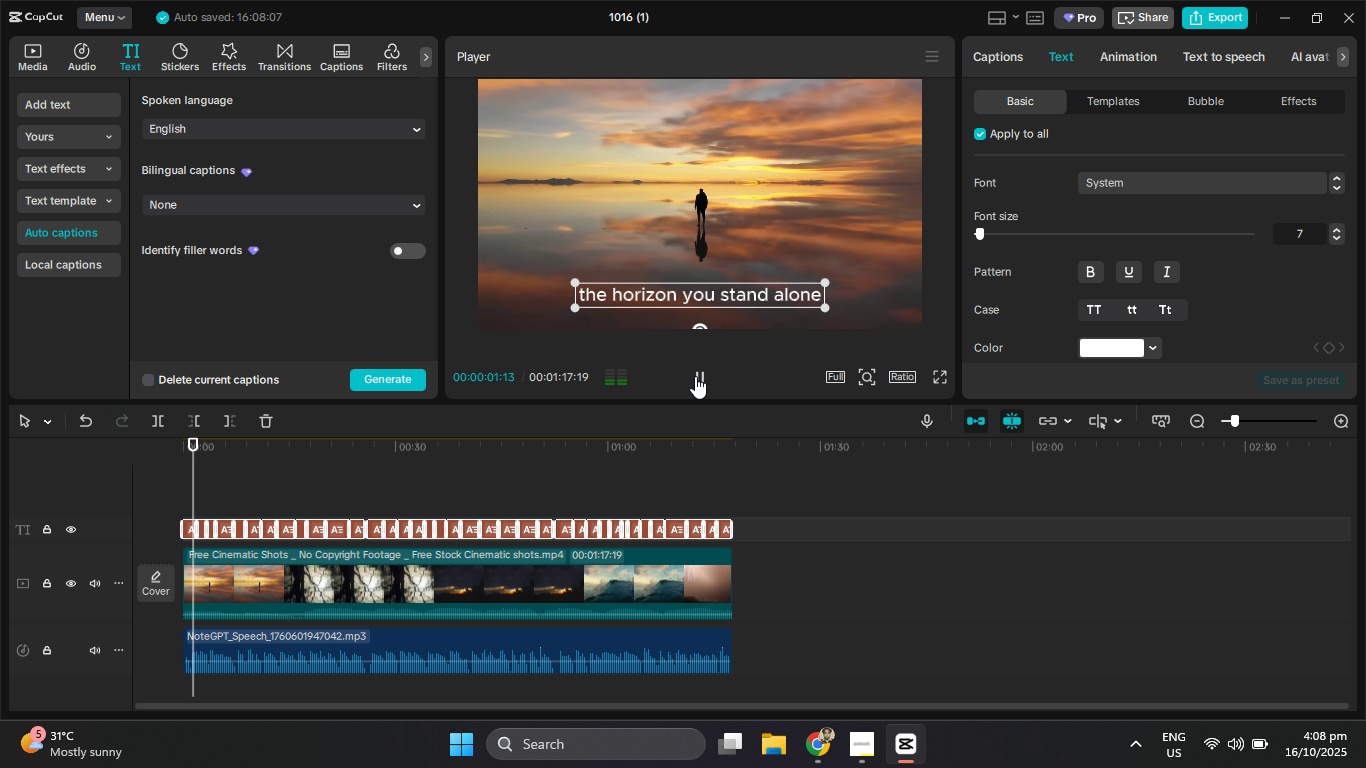 
left_click([695, 376])
 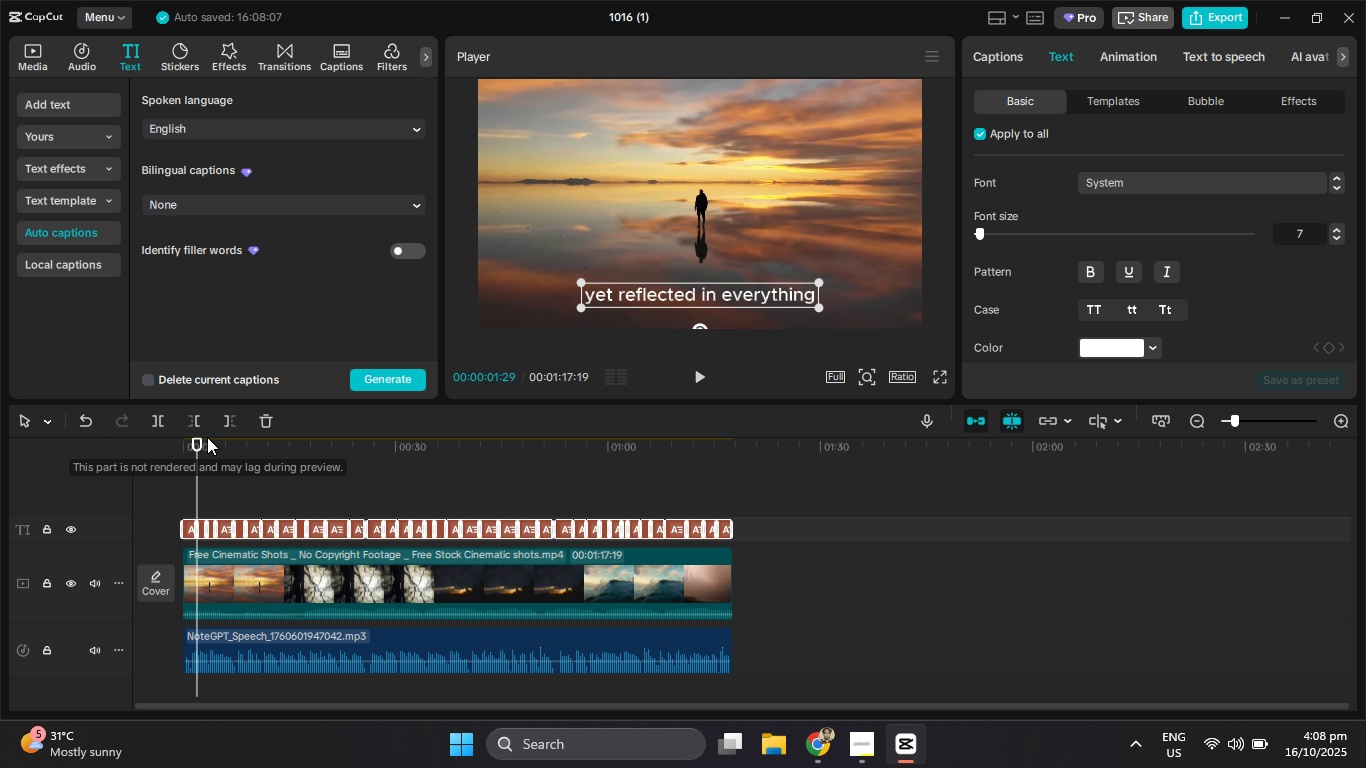 
left_click_drag(start_coordinate=[194, 453], to_coordinate=[156, 449])
 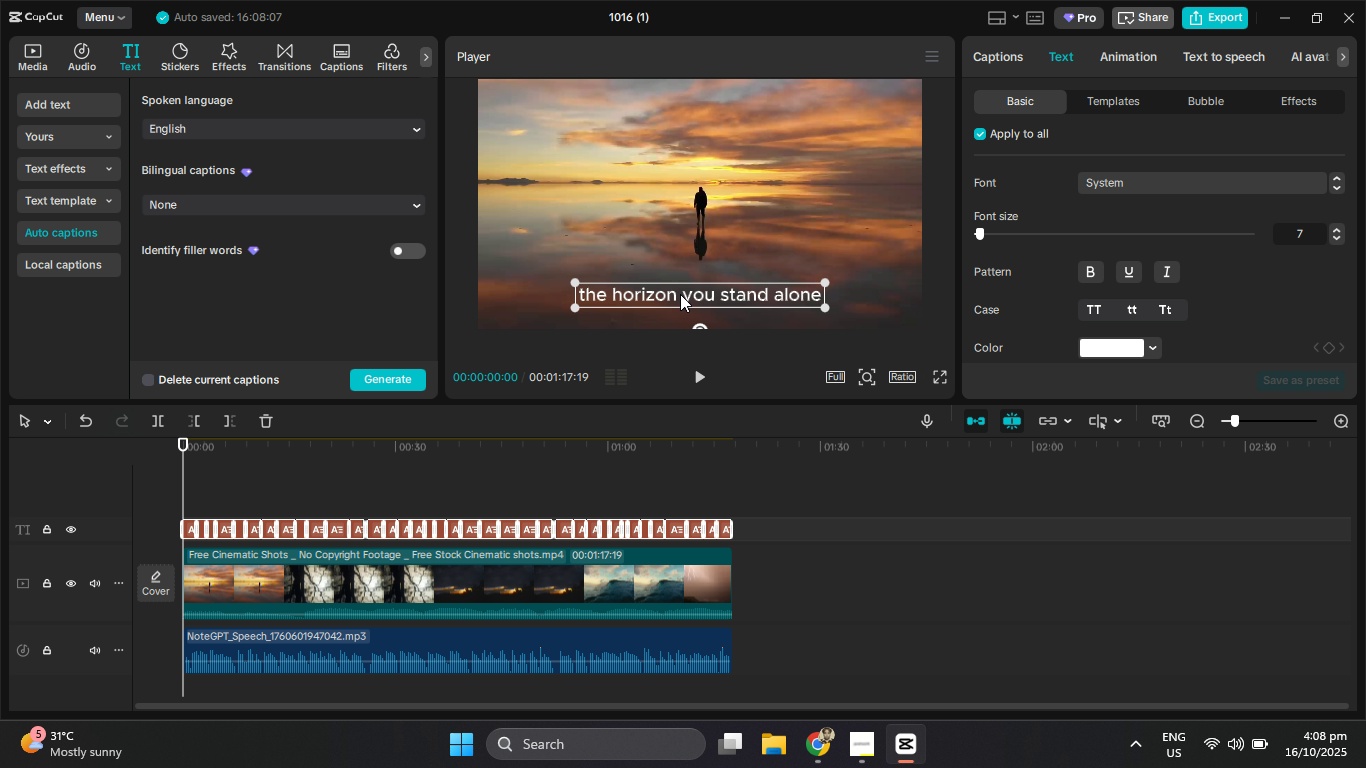 
left_click_drag(start_coordinate=[680, 293], to_coordinate=[676, 280])
 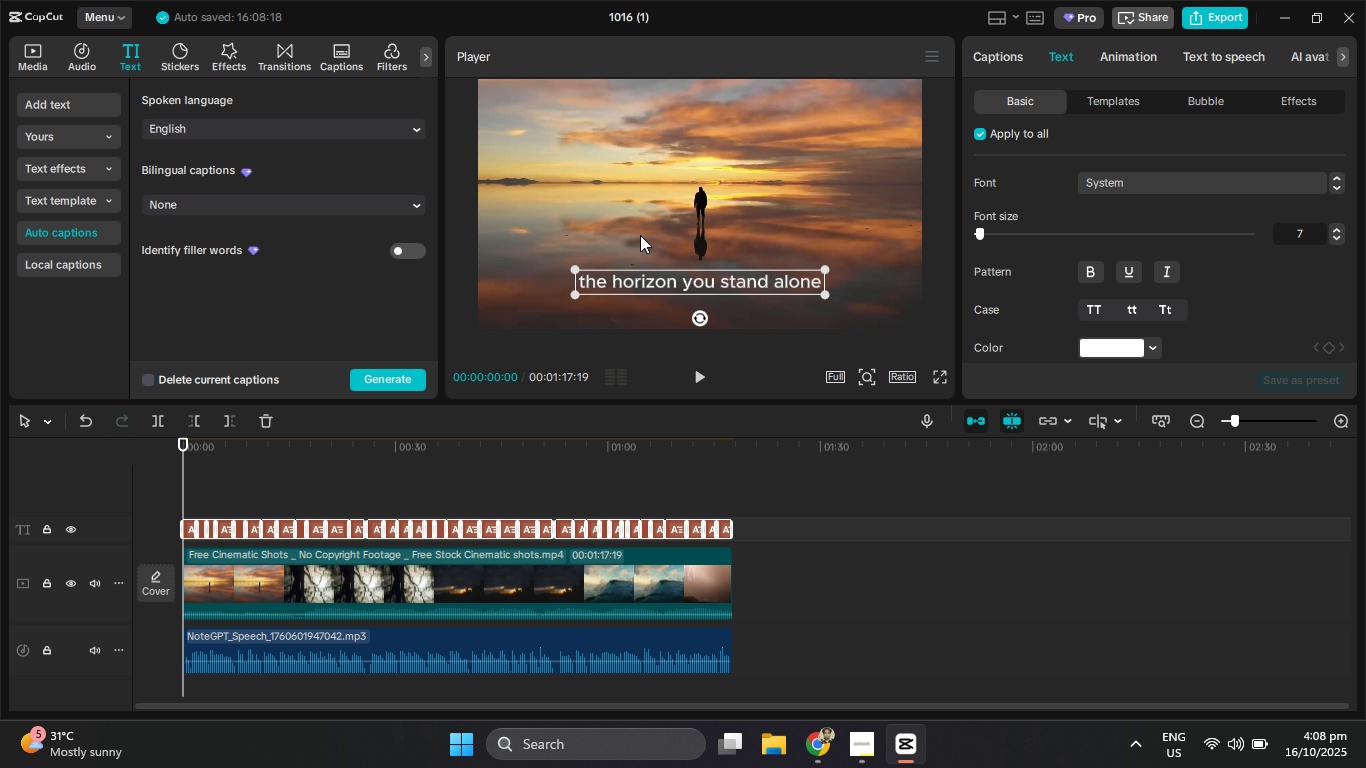 
left_click([1015, 54])
 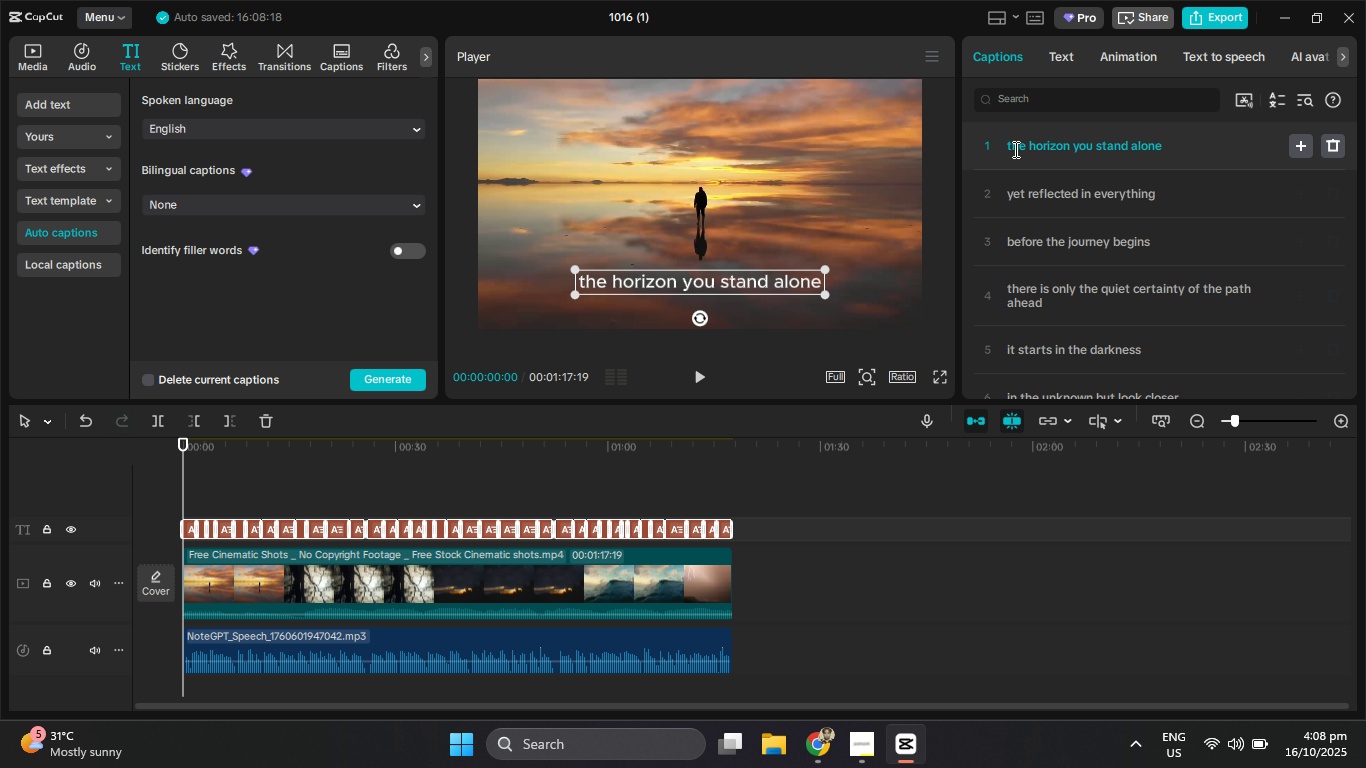 
left_click([1010, 149])
 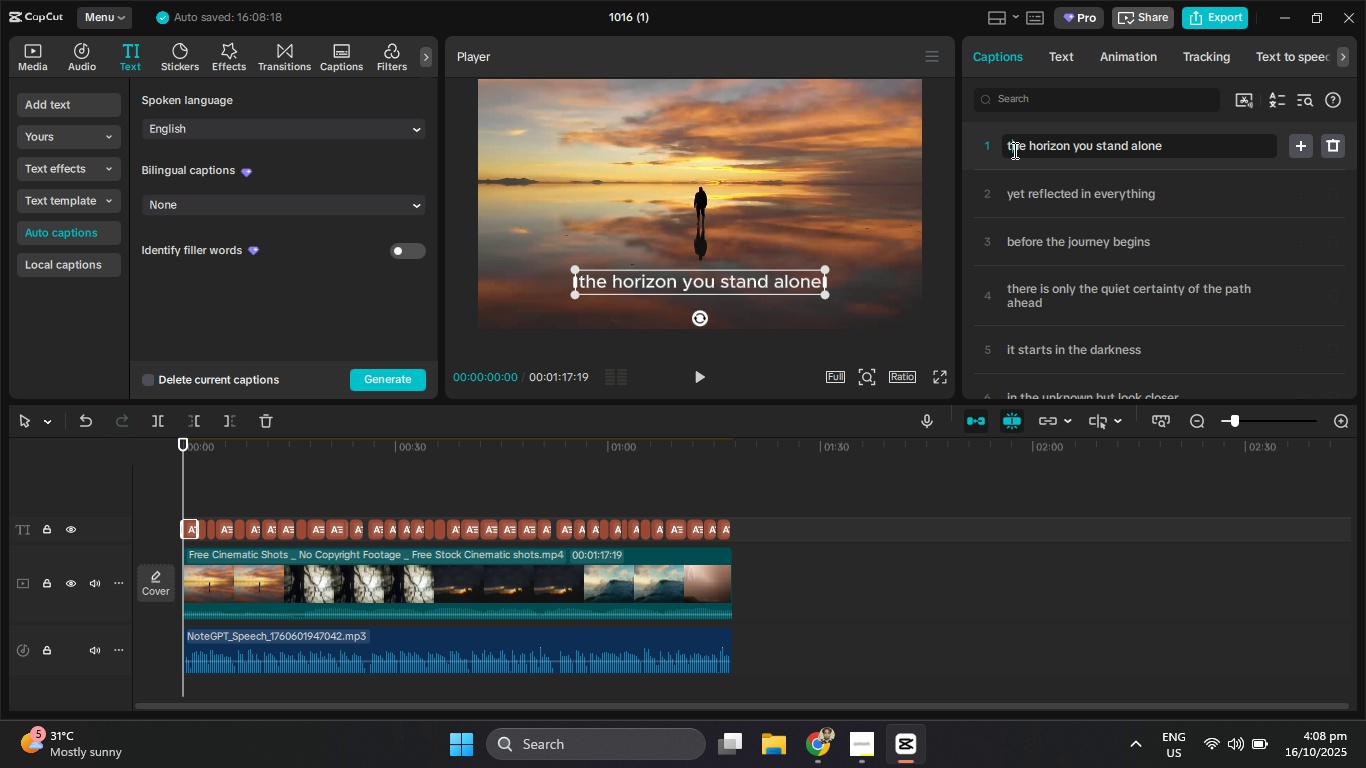 
key(Backspace)
 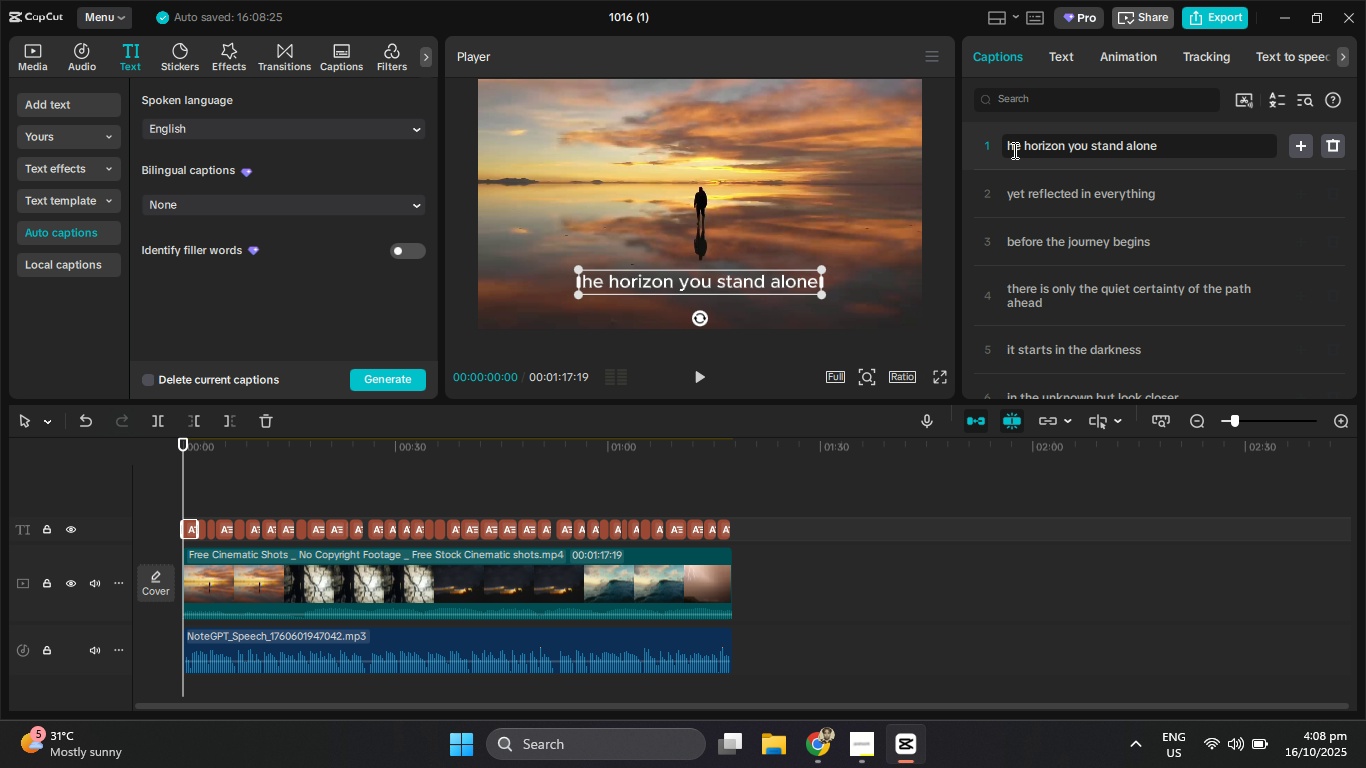 
key(Shift+T)
 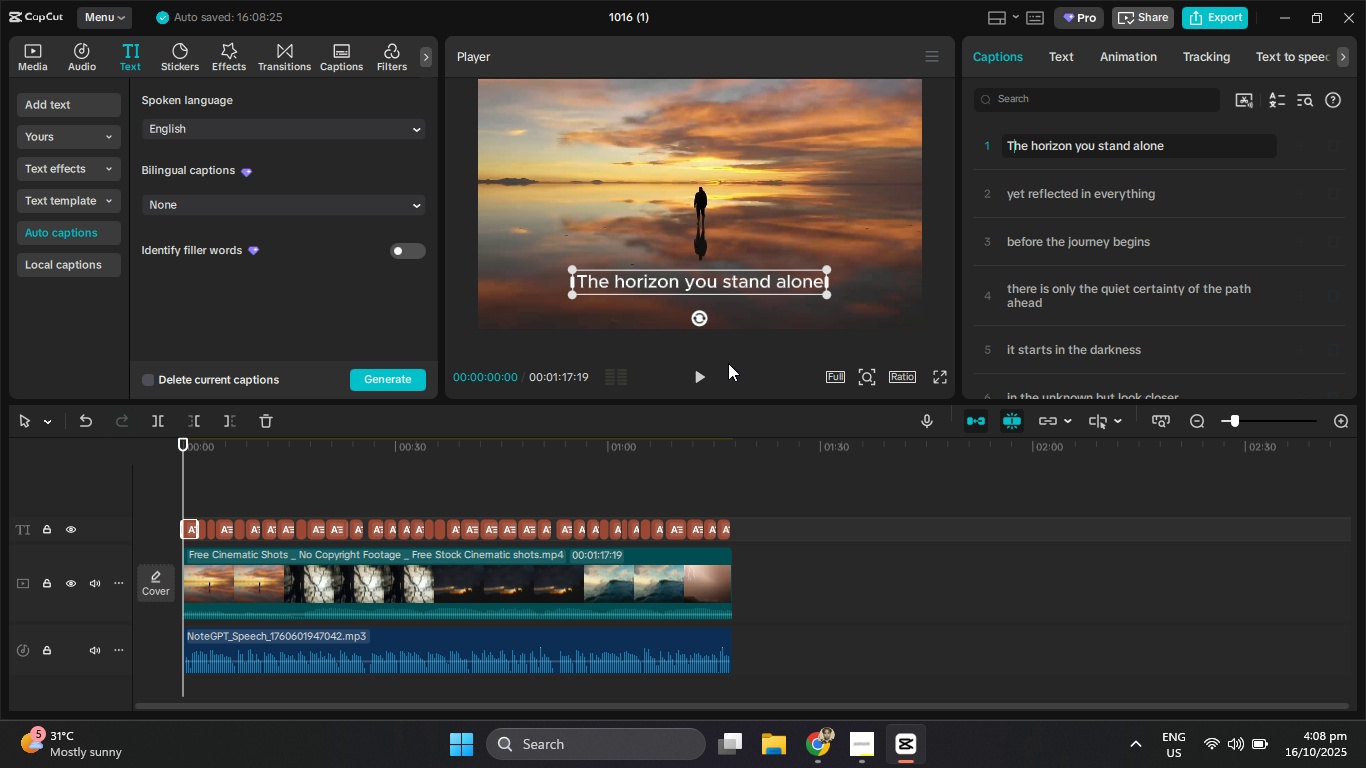 
left_click([699, 380])
 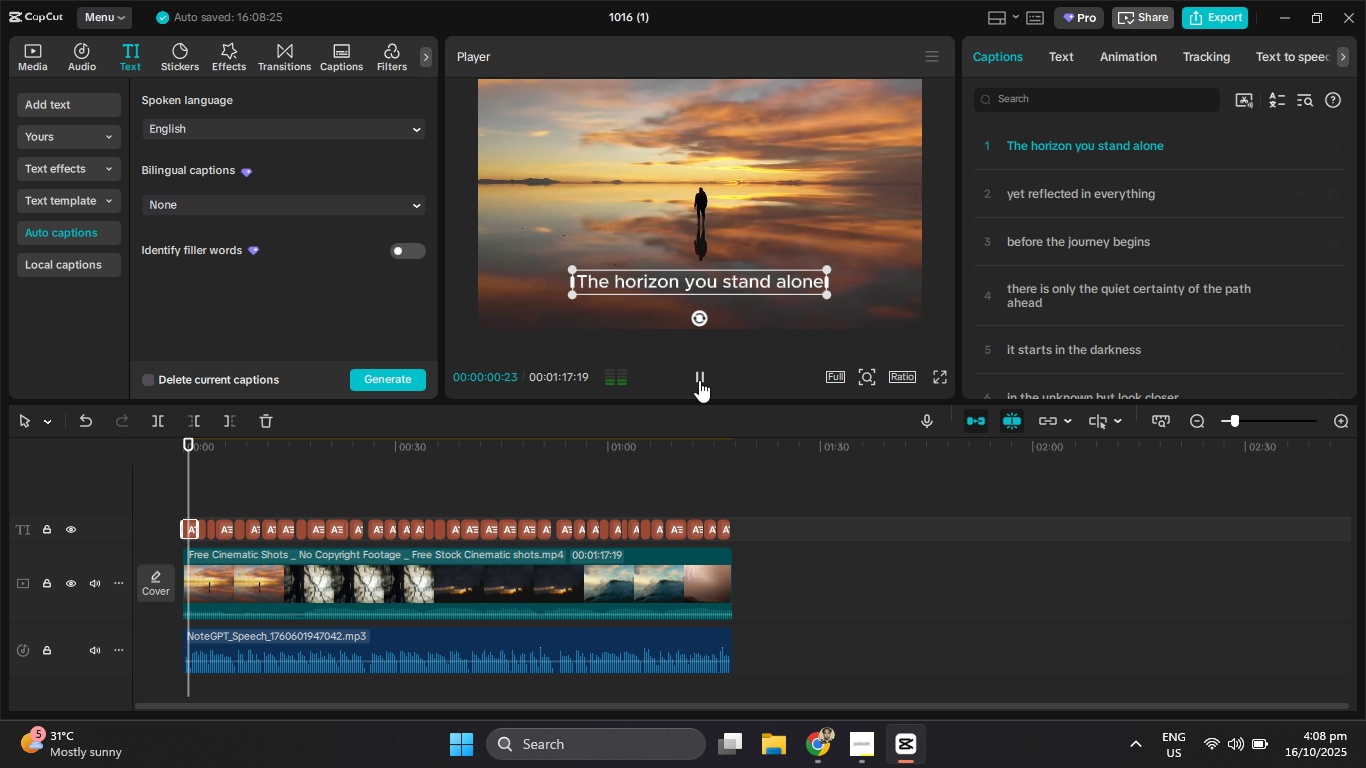 
left_click([699, 380])
 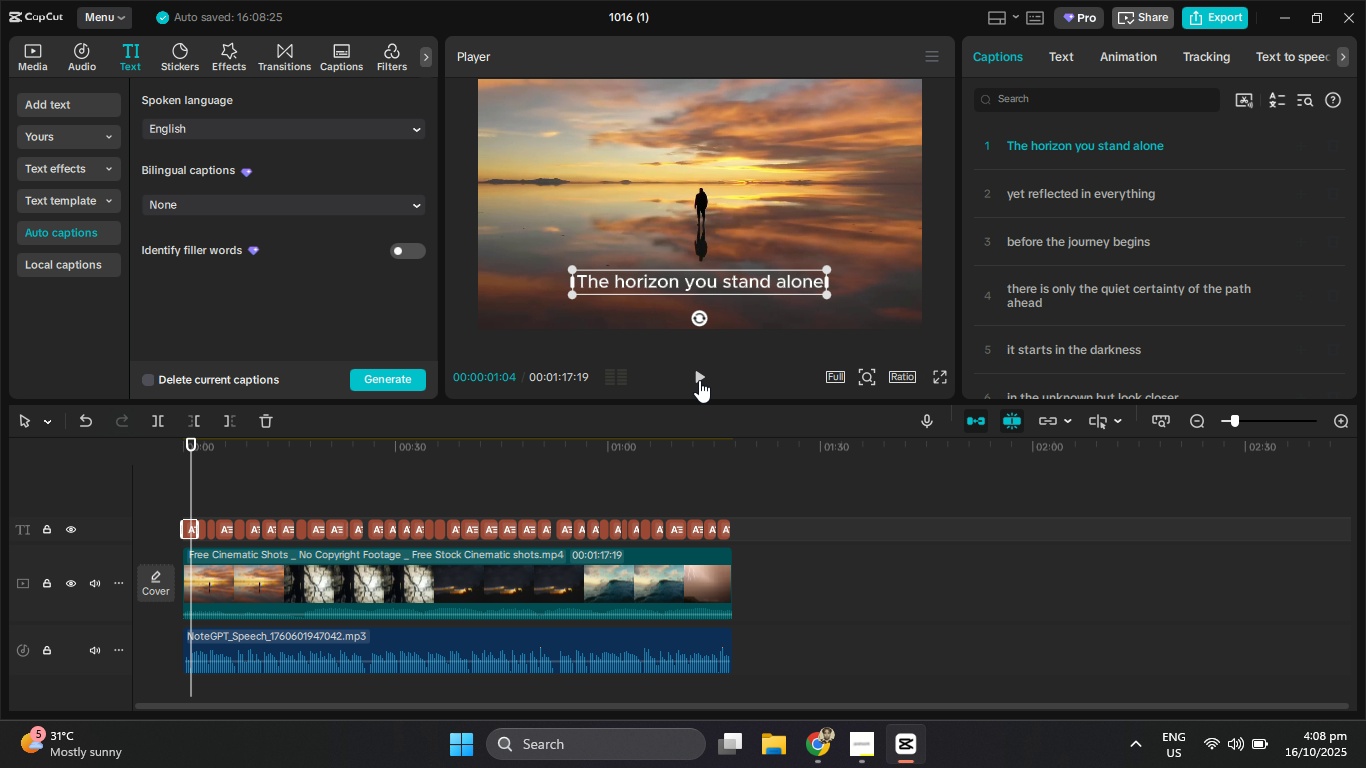 
left_click([699, 380])
 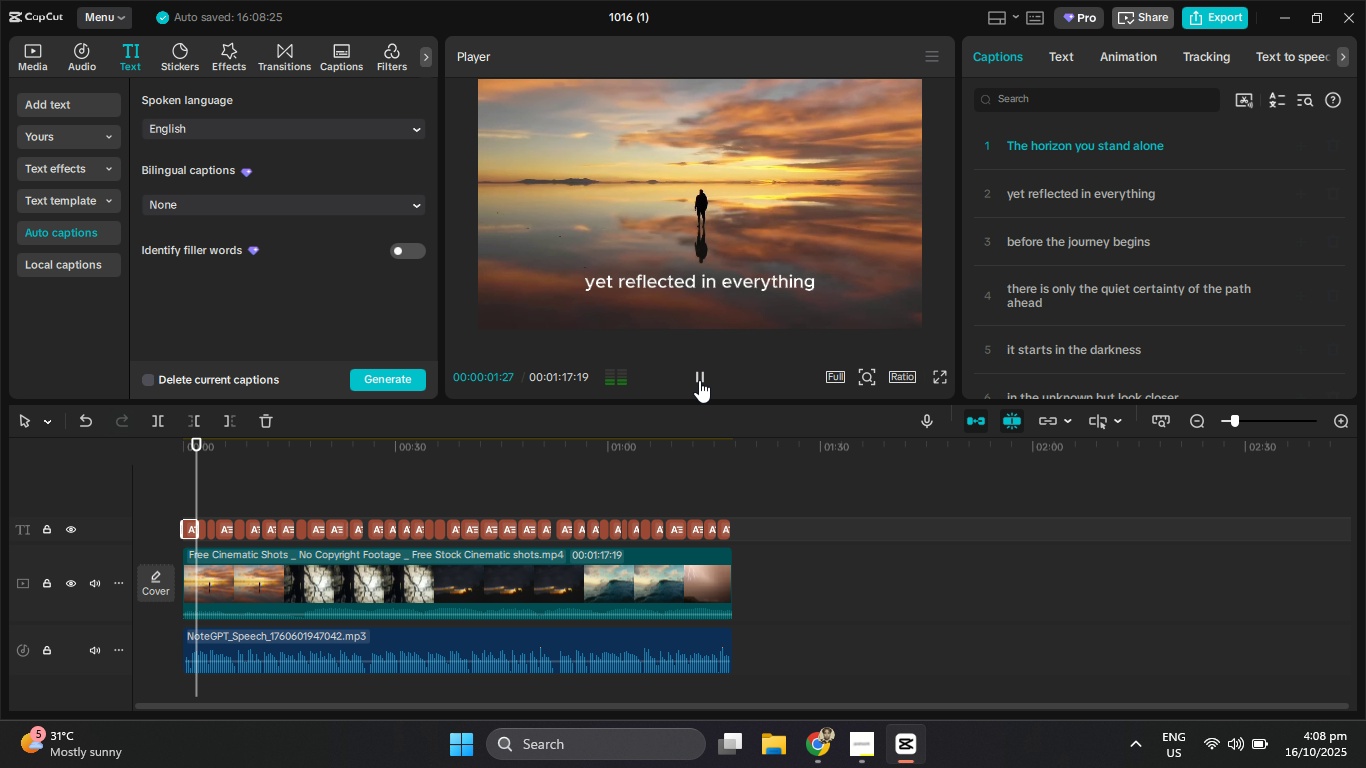 
left_click([699, 380])
 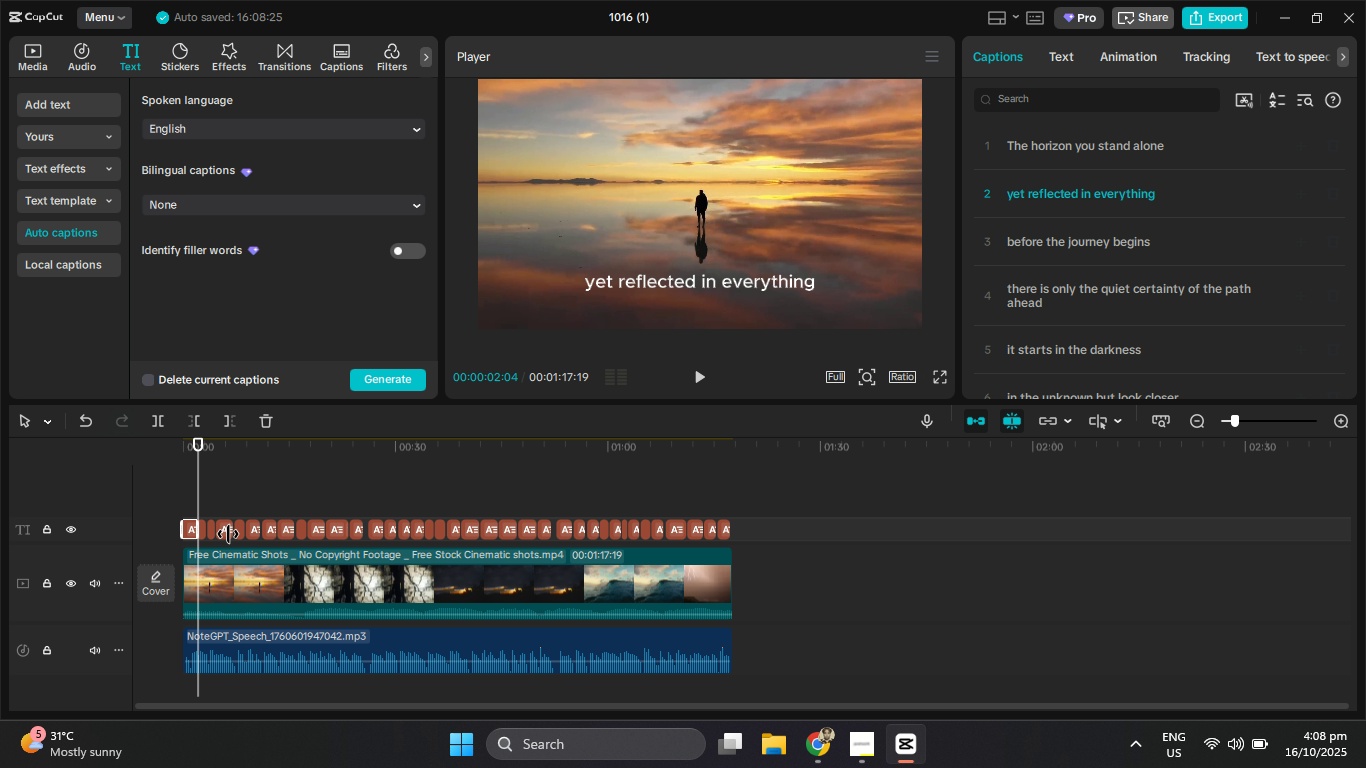 
hold_key(key=ControlLeft, duration=0.92)
 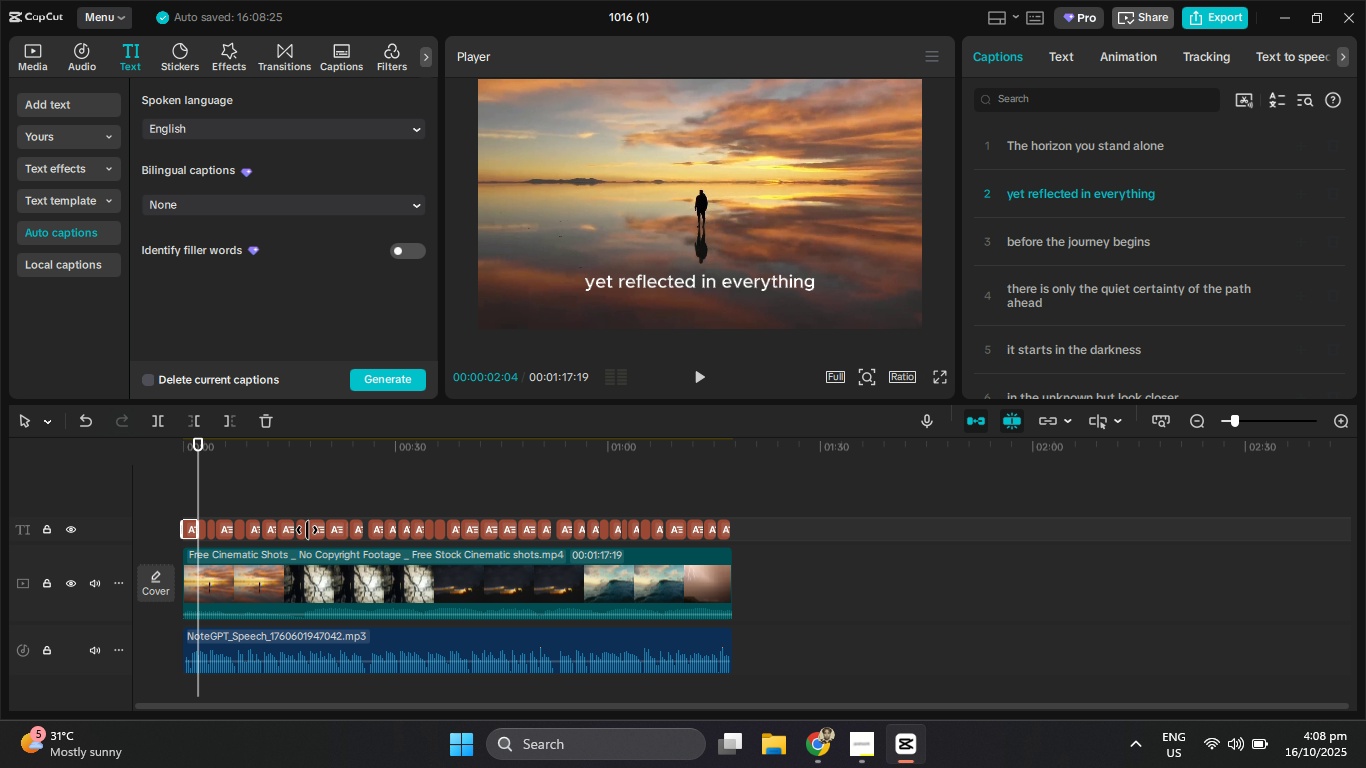 
hold_key(key=ControlLeft, duration=1.25)
scroll: coordinate [306, 534], scroll_direction: up, amount: 8.0